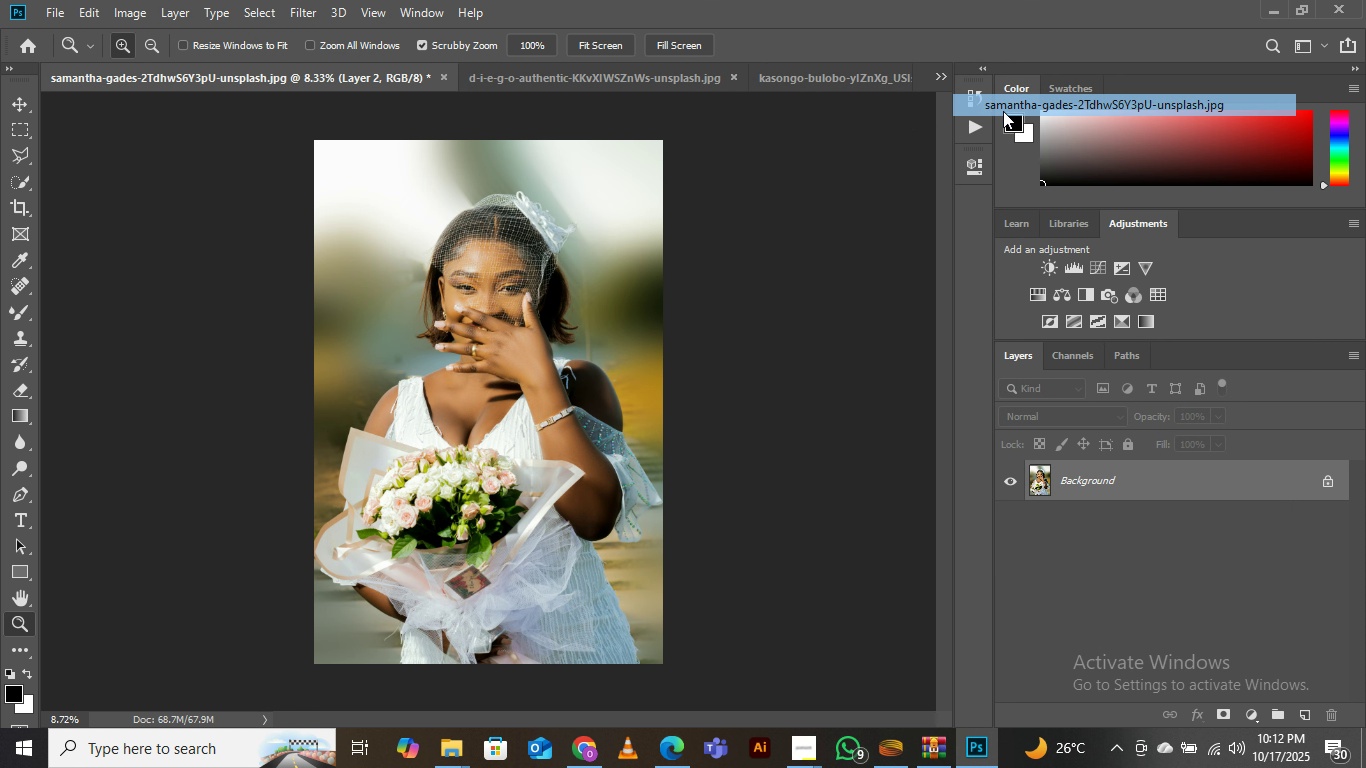 
left_click([1003, 111])
 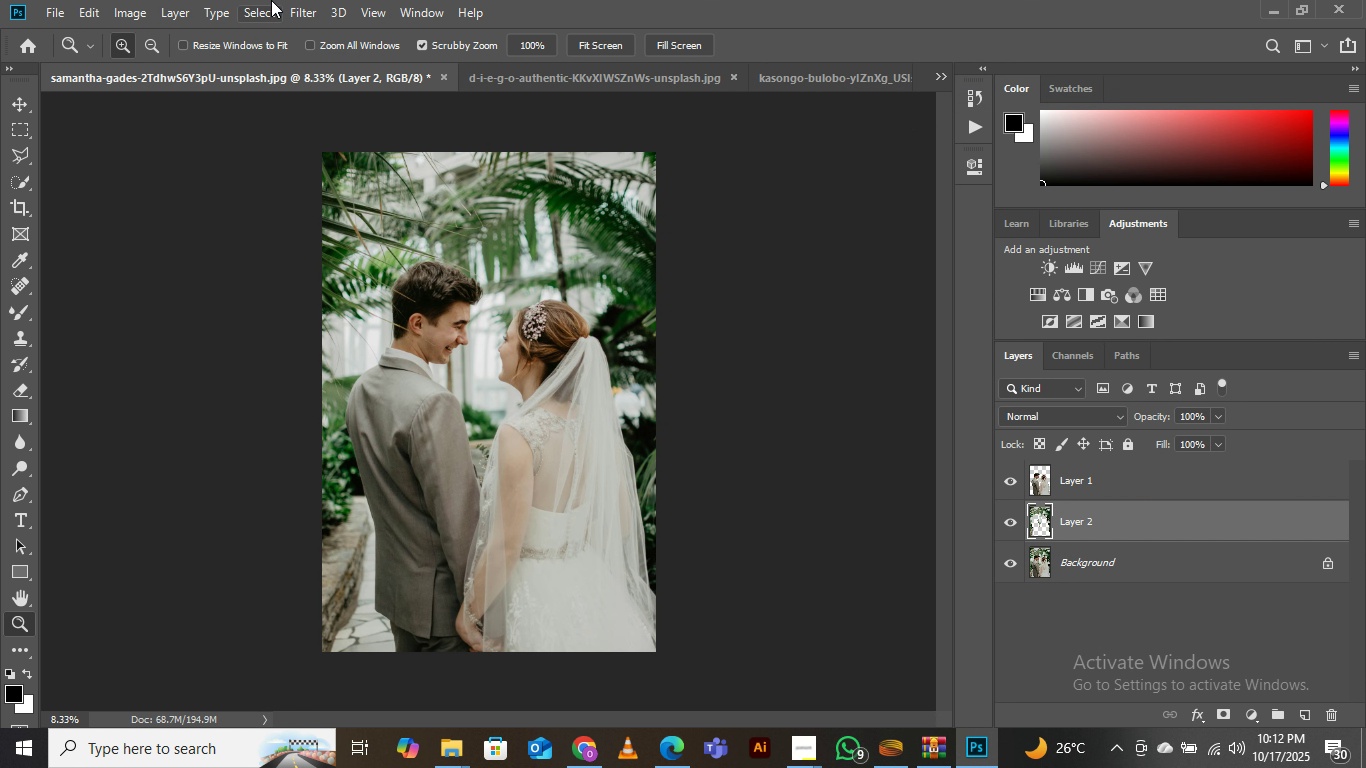 
left_click([295, 9])
 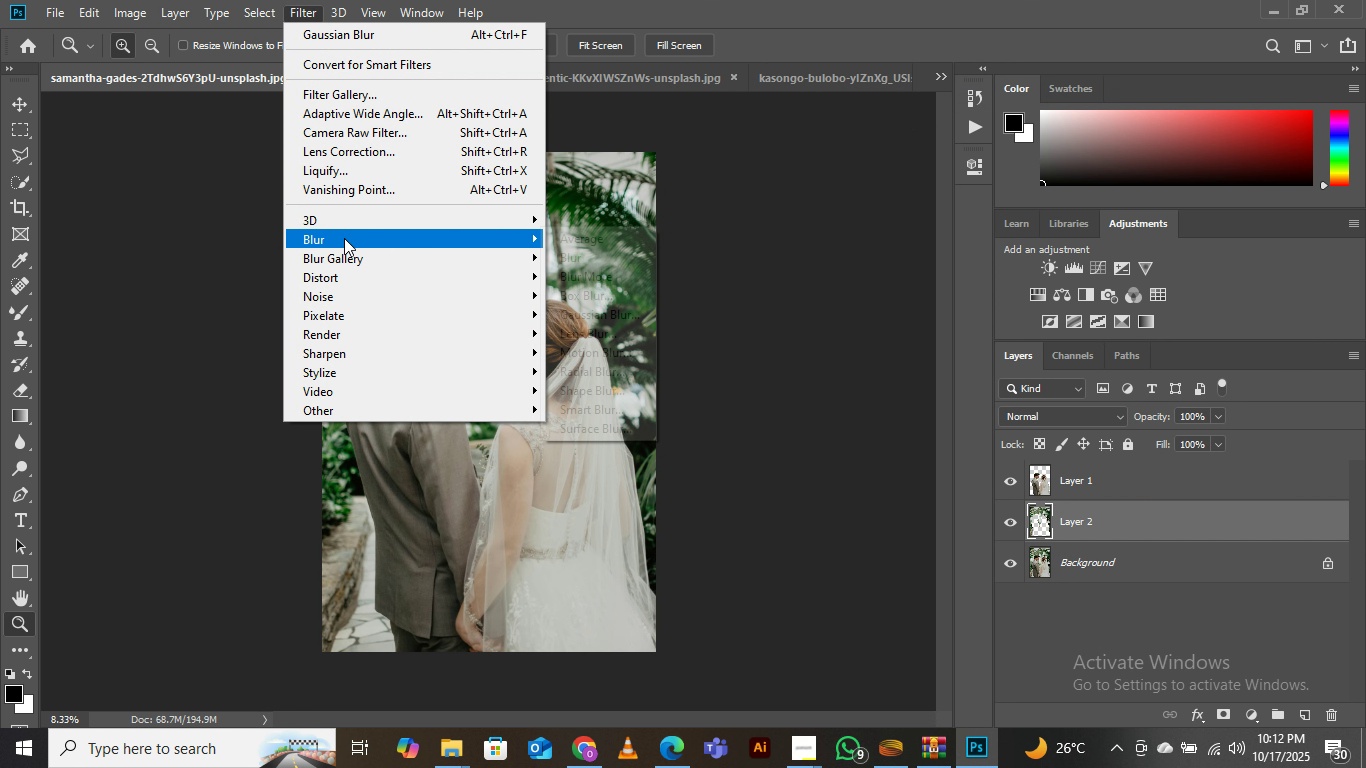 
left_click([344, 238])
 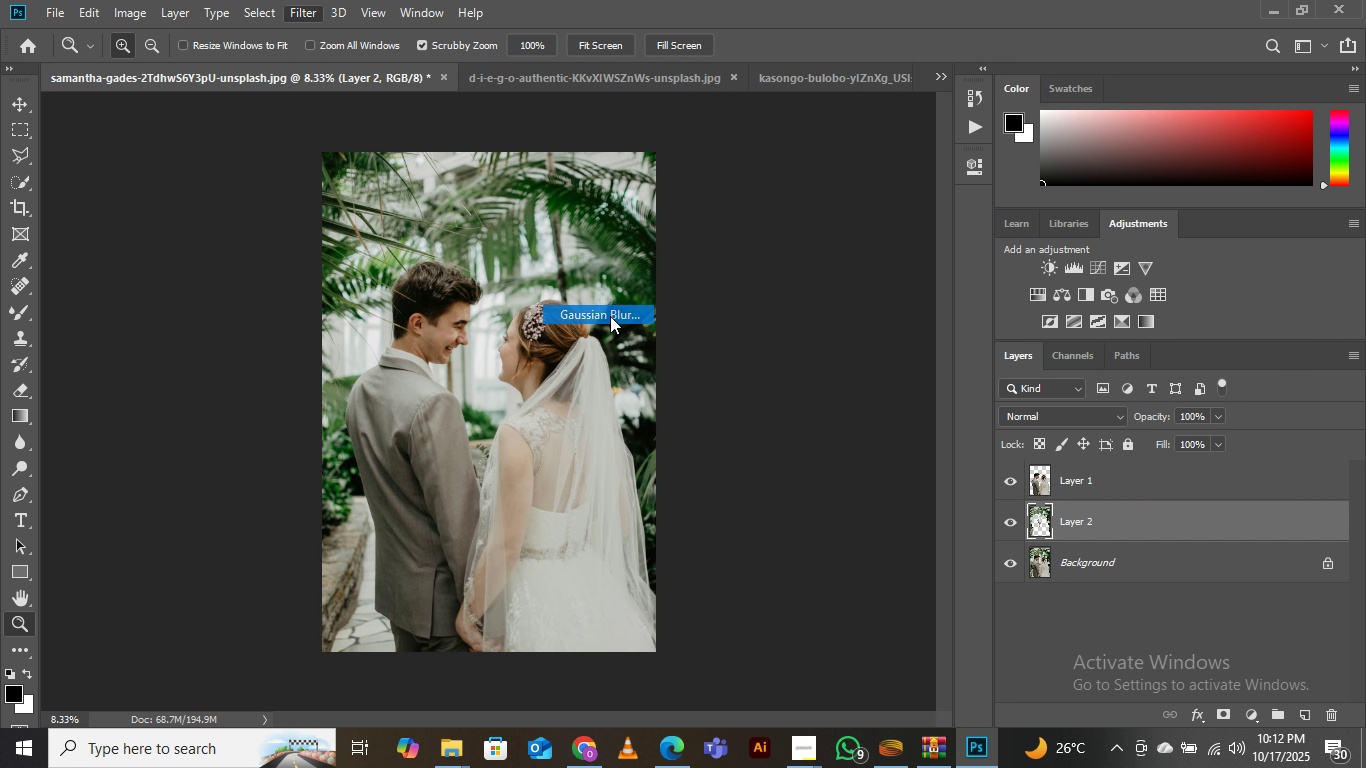 
left_click([610, 316])
 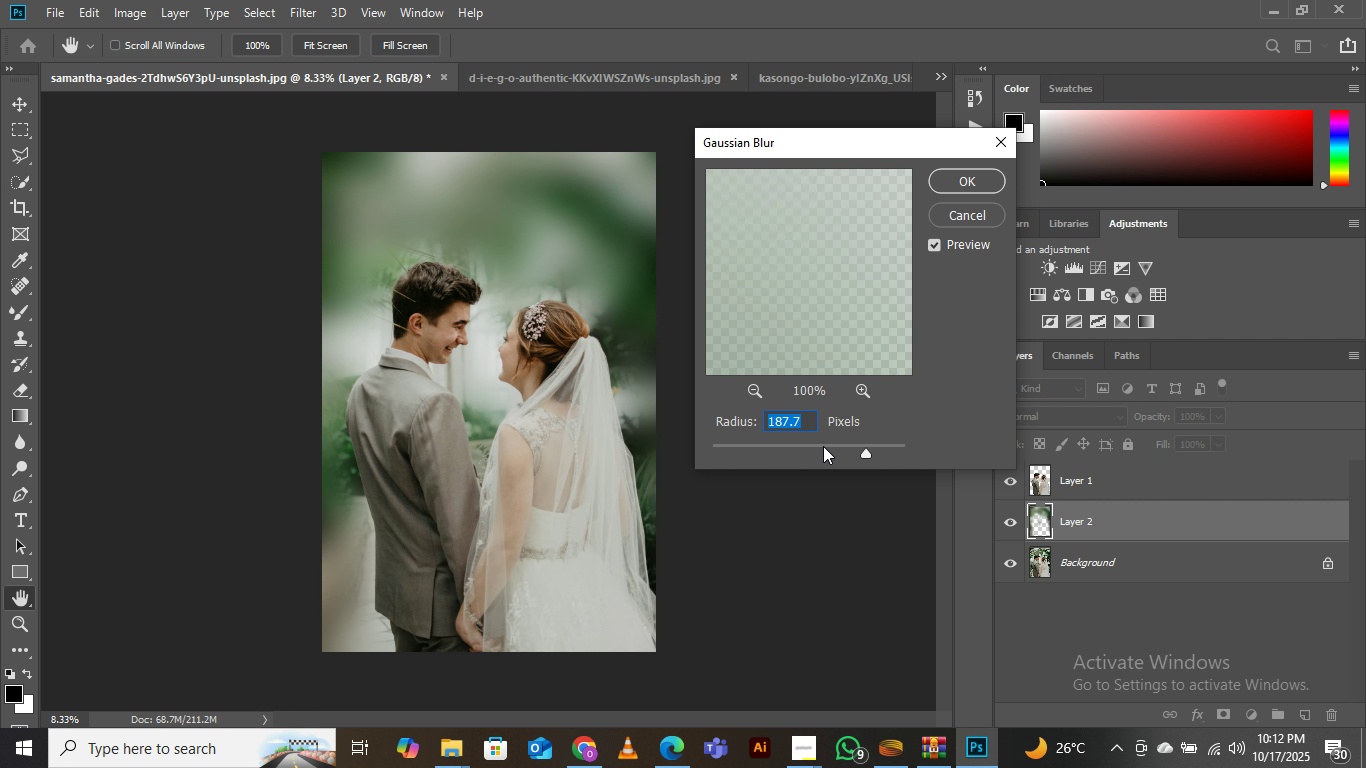 
left_click([825, 450])
 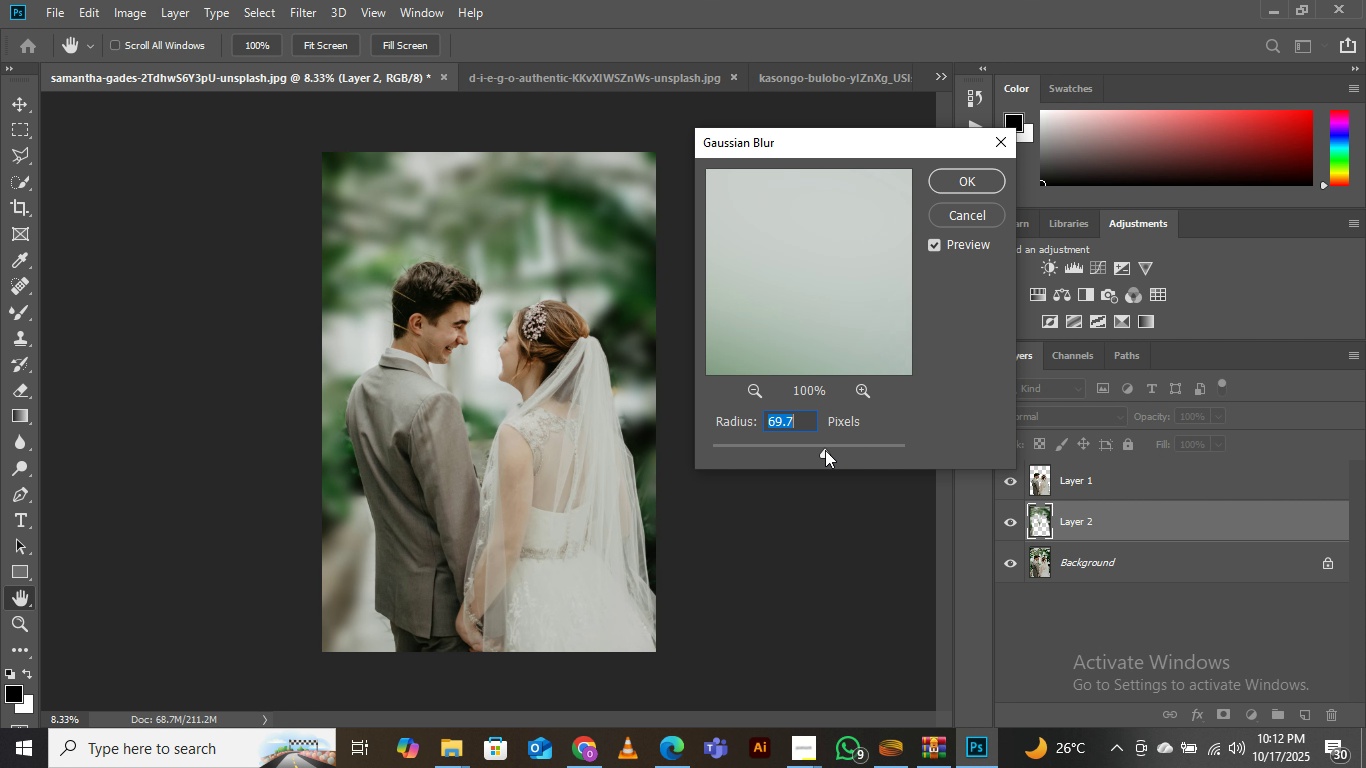 
left_click([825, 450])
 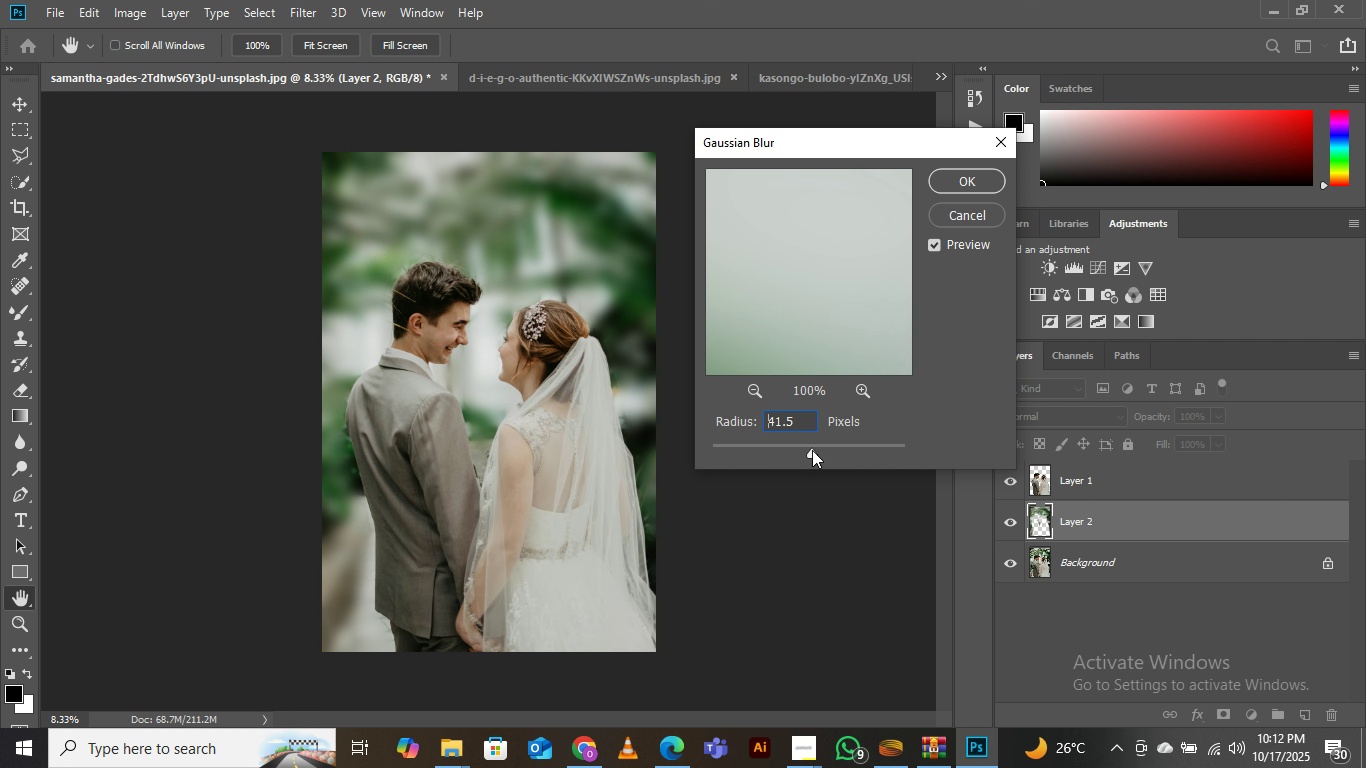 
left_click([812, 450])
 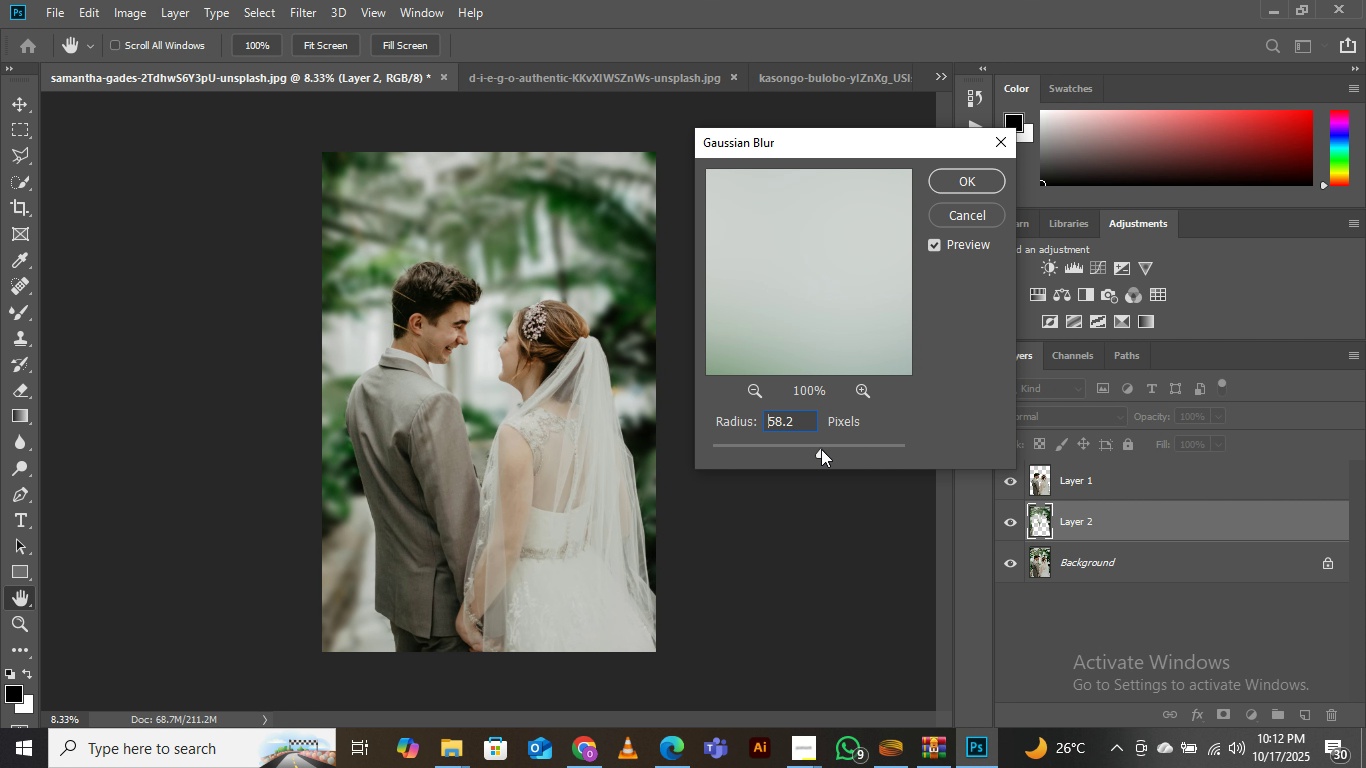 
left_click([821, 449])
 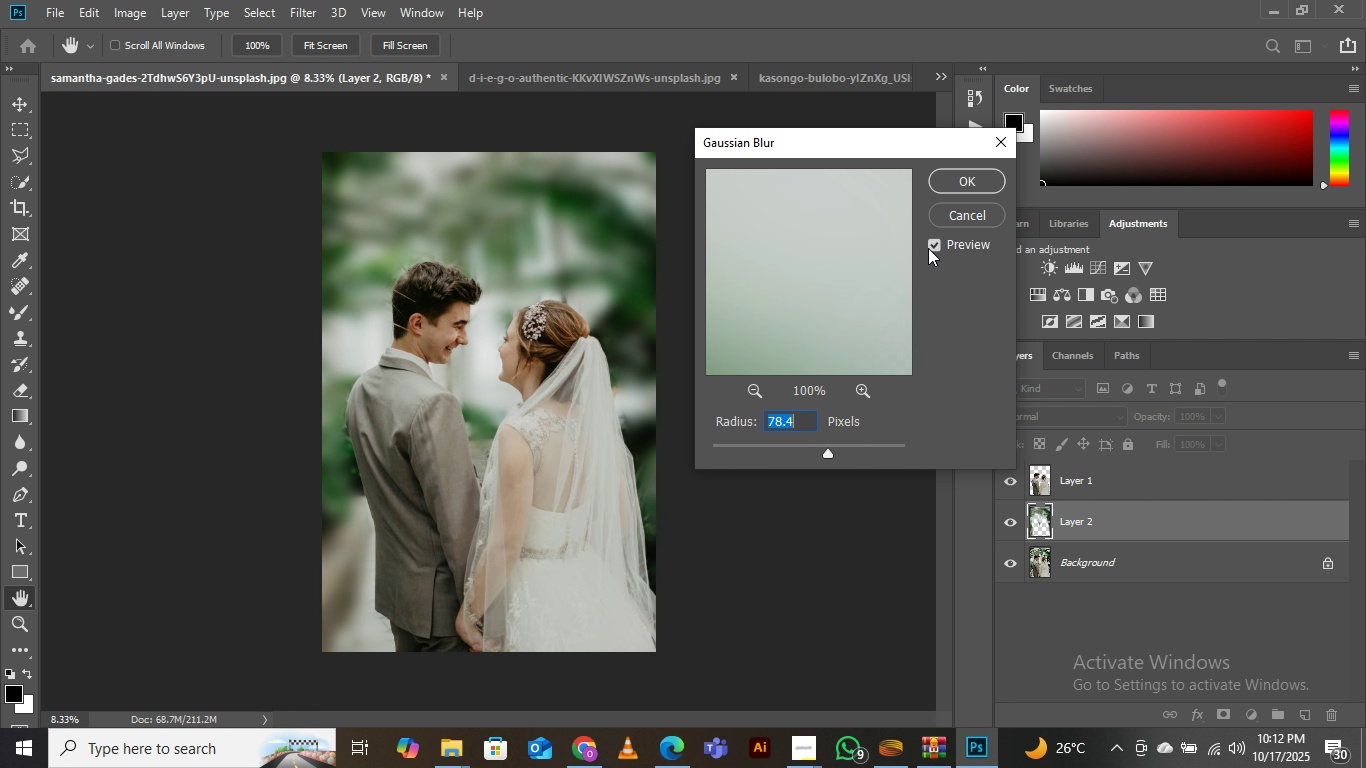 
left_click([952, 181])
 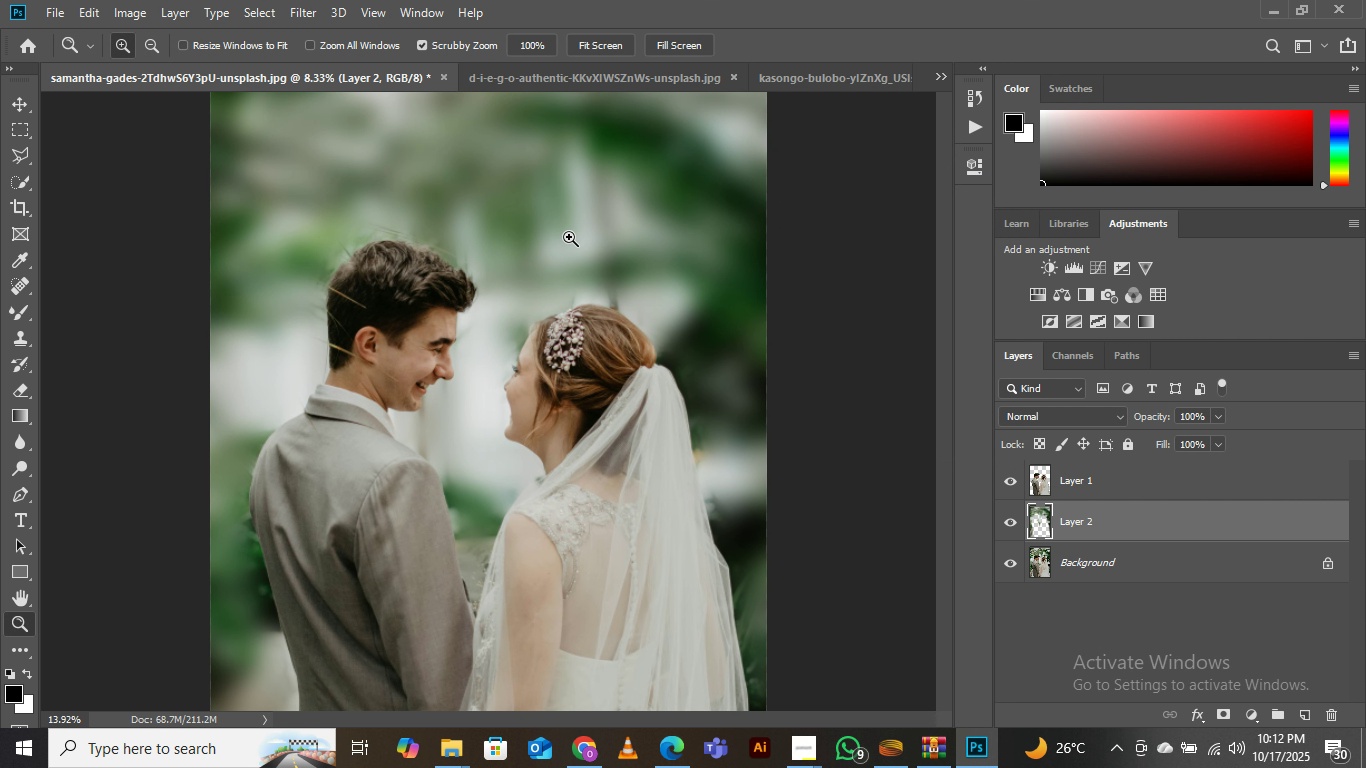 
key(Control+L)
 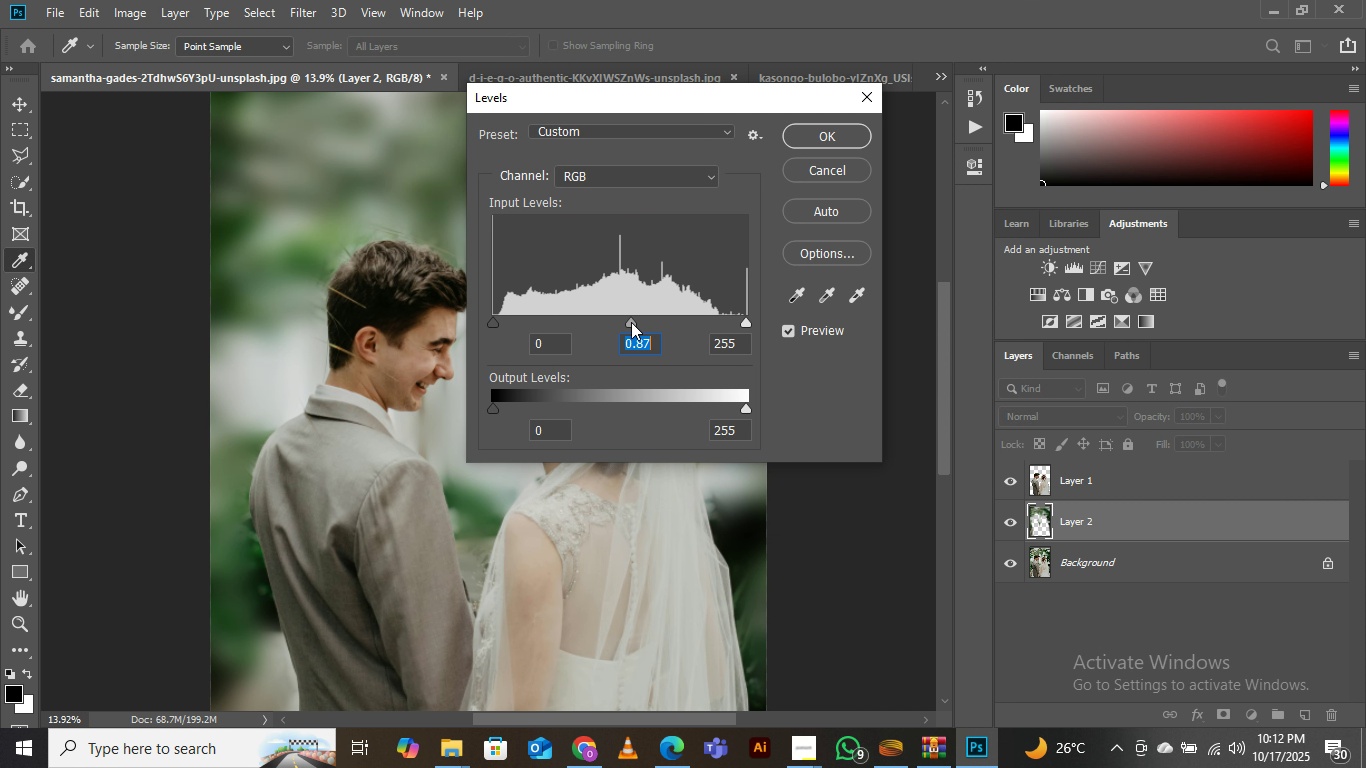 
wait(6.99)
 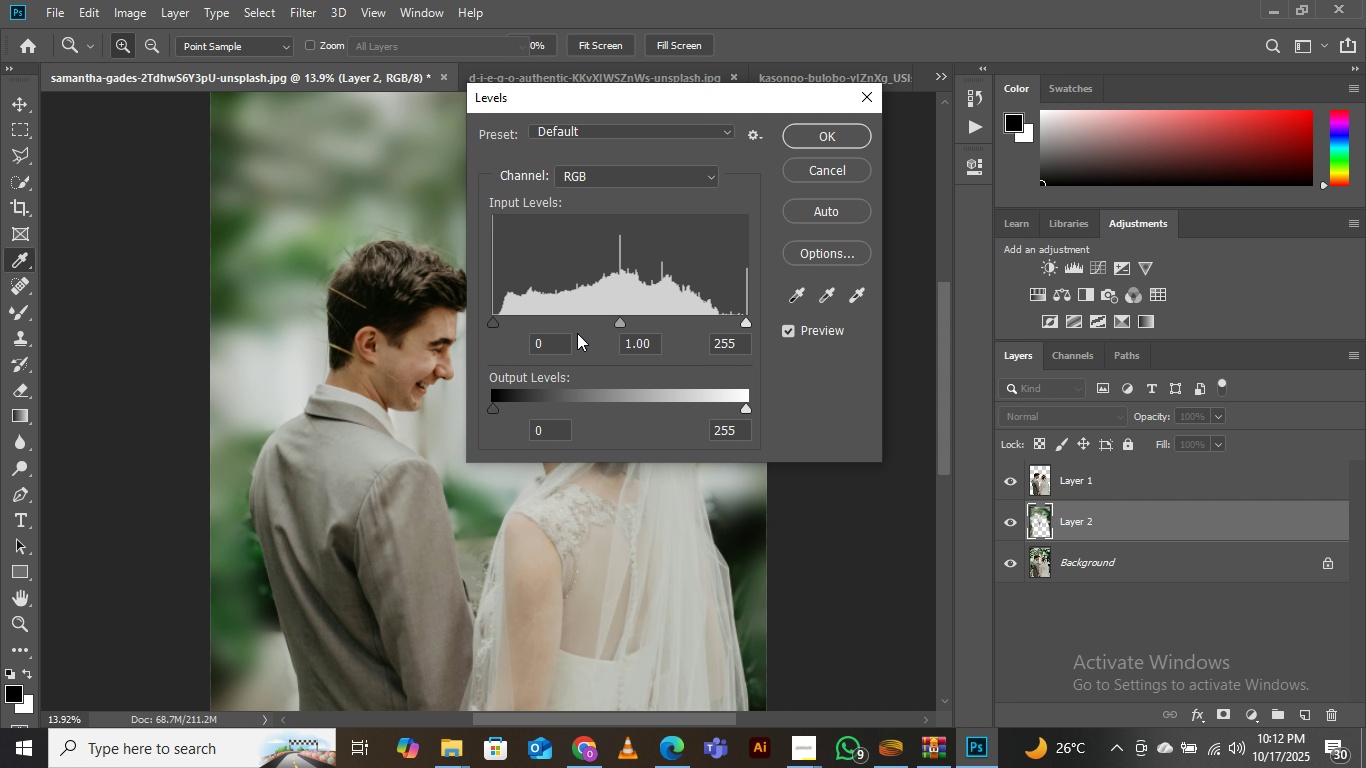 
left_click([826, 129])
 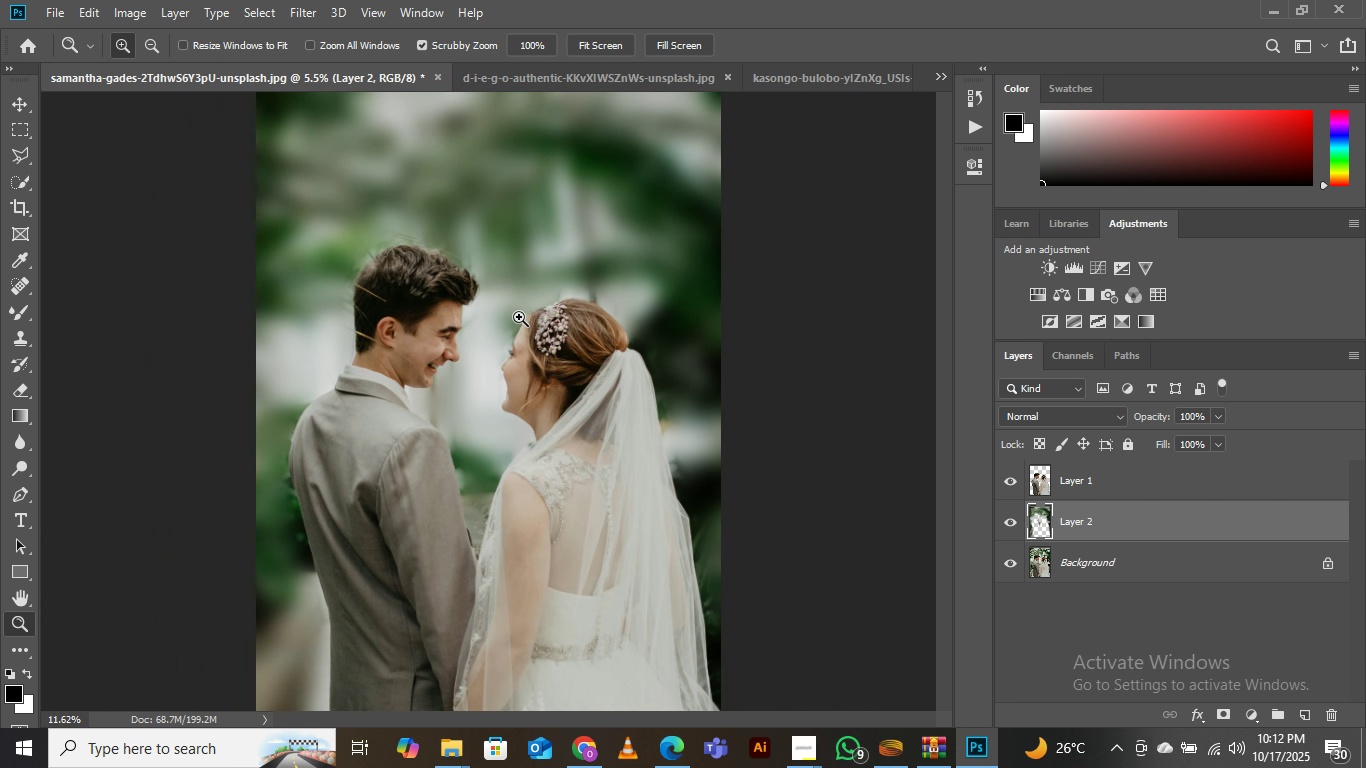 
left_click([1117, 567])
 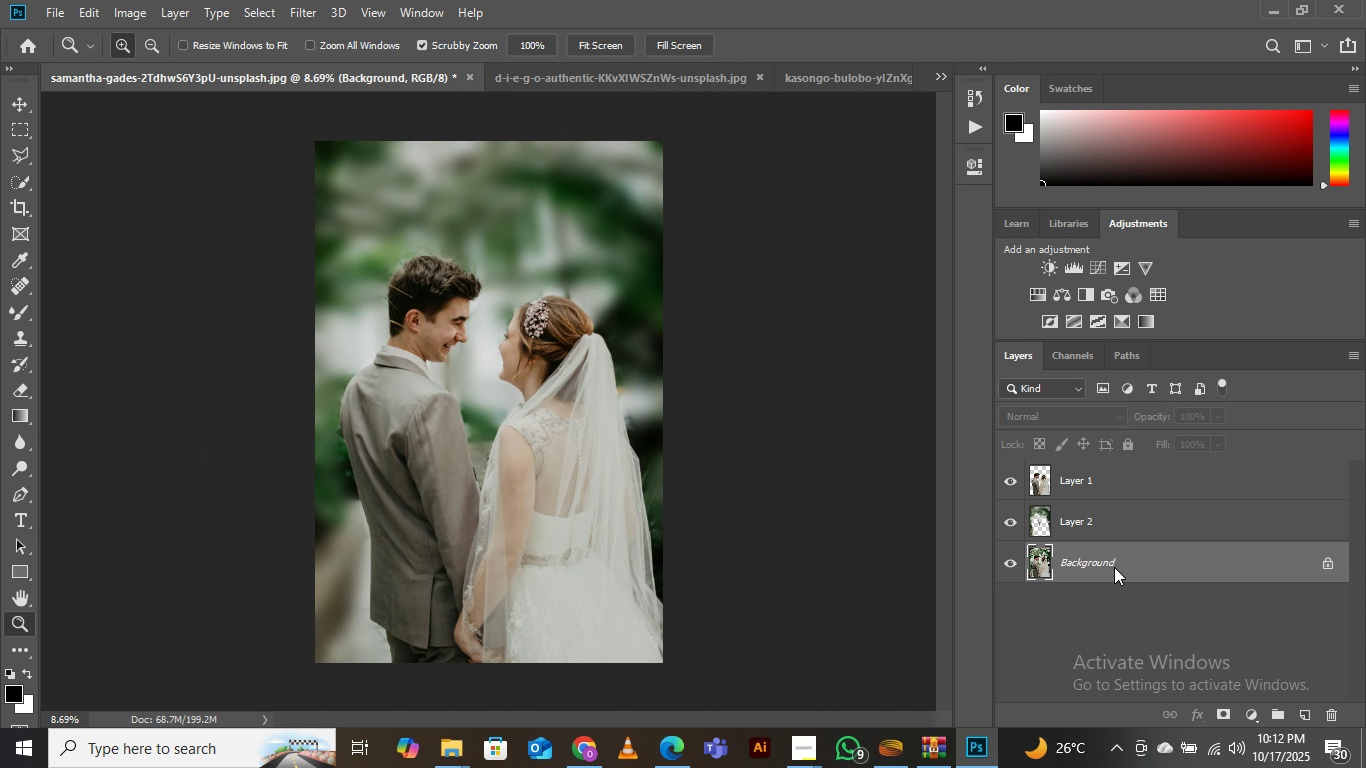 
right_click([1114, 567])
 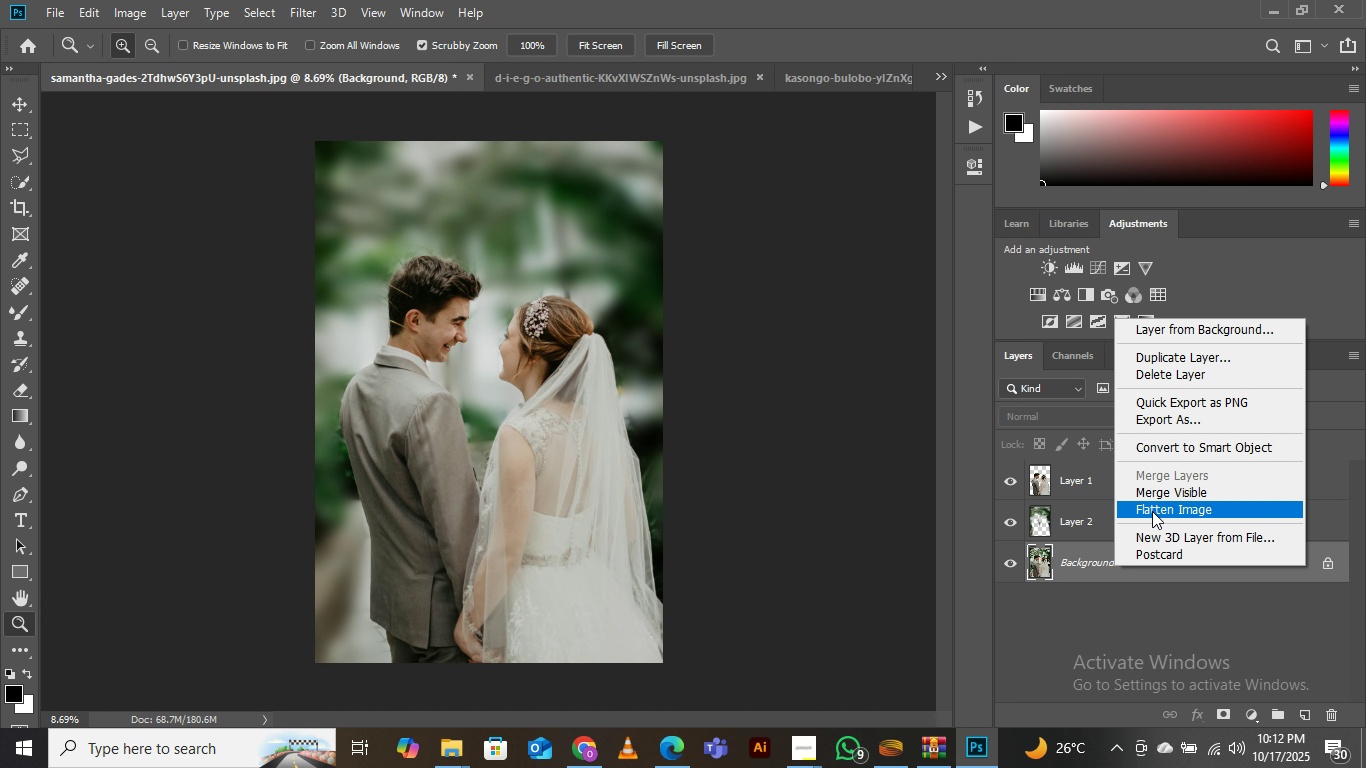 
left_click([1152, 511])
 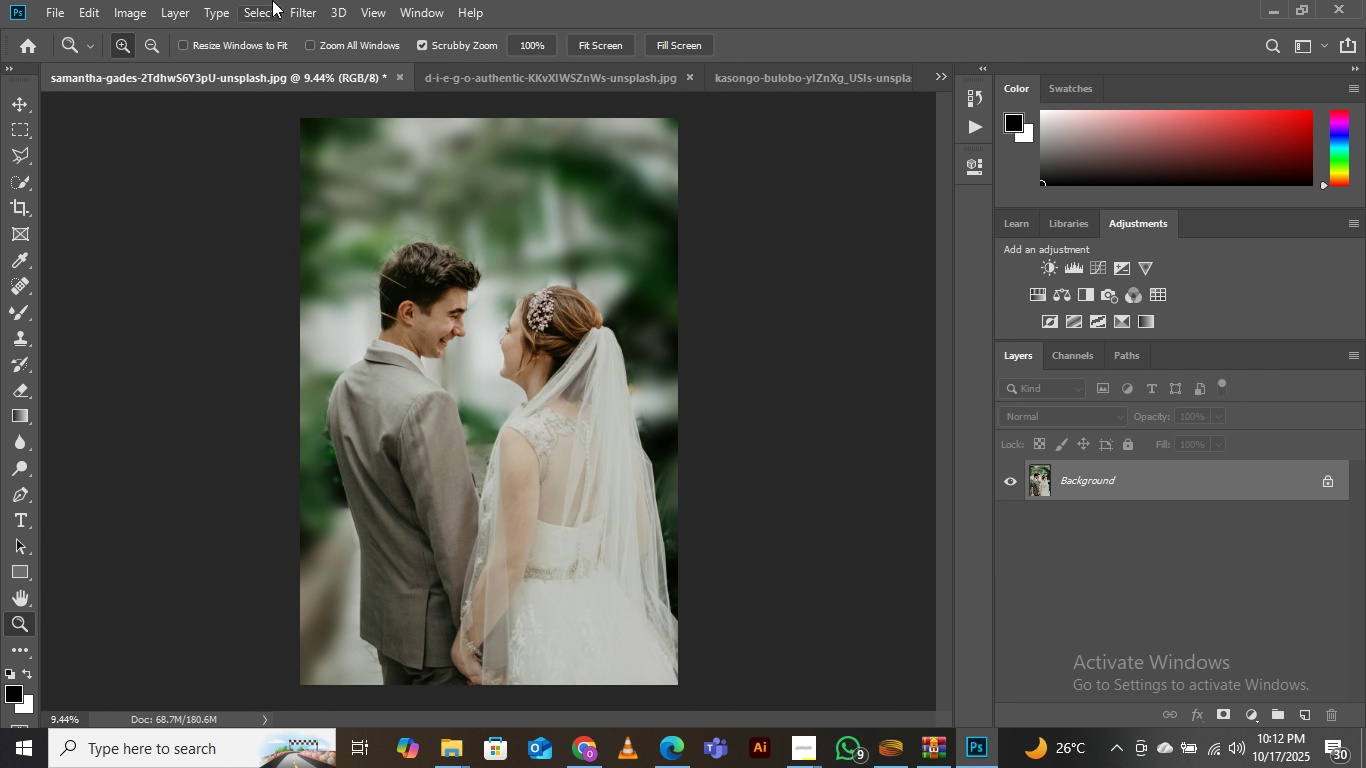 
left_click([300, 10])
 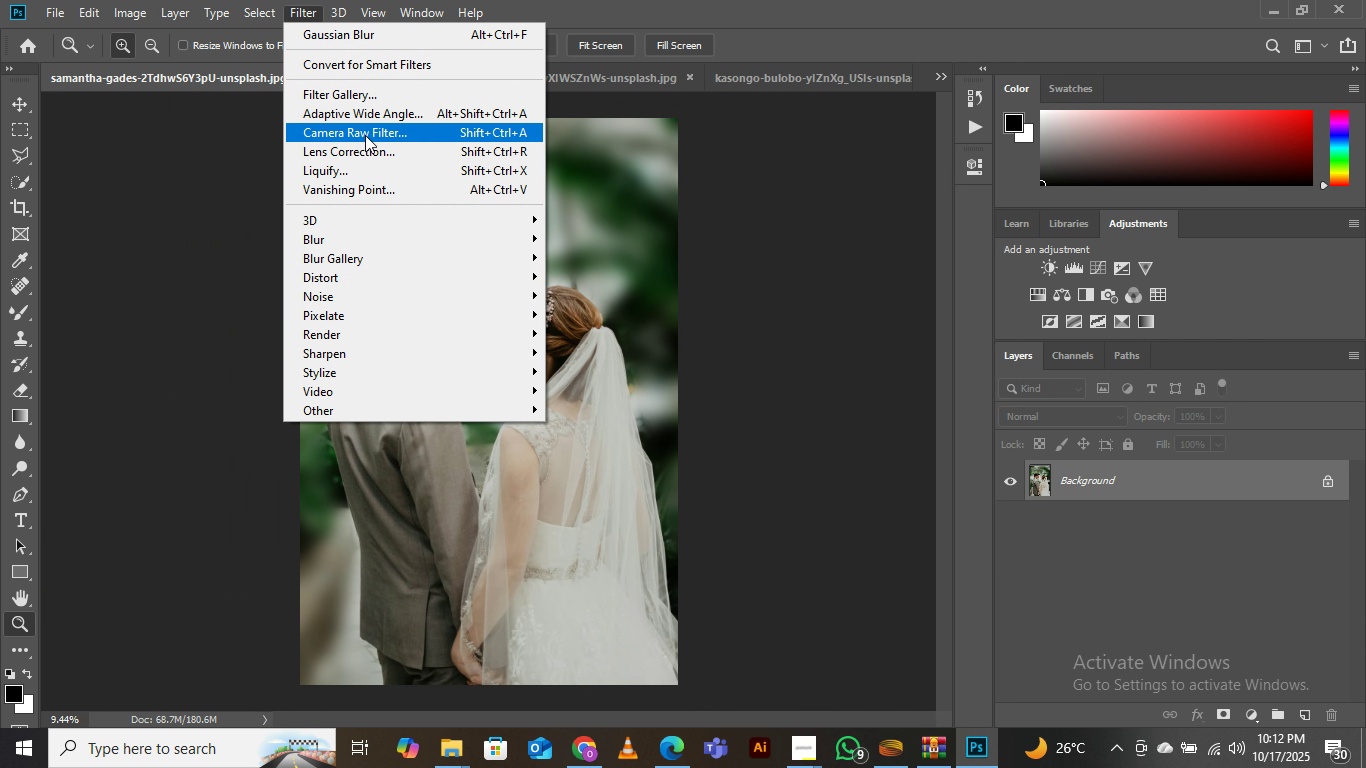 
left_click([365, 135])
 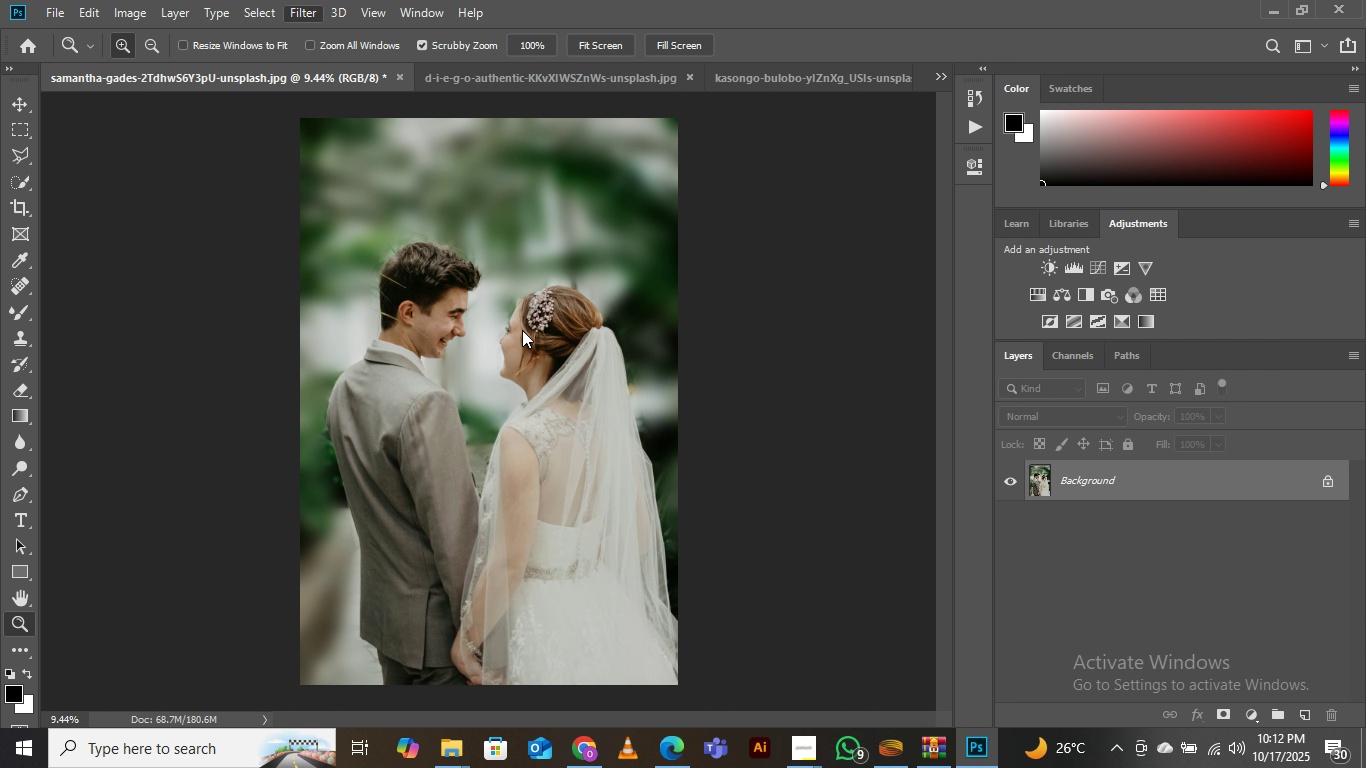 
mouse_move([501, 343])
 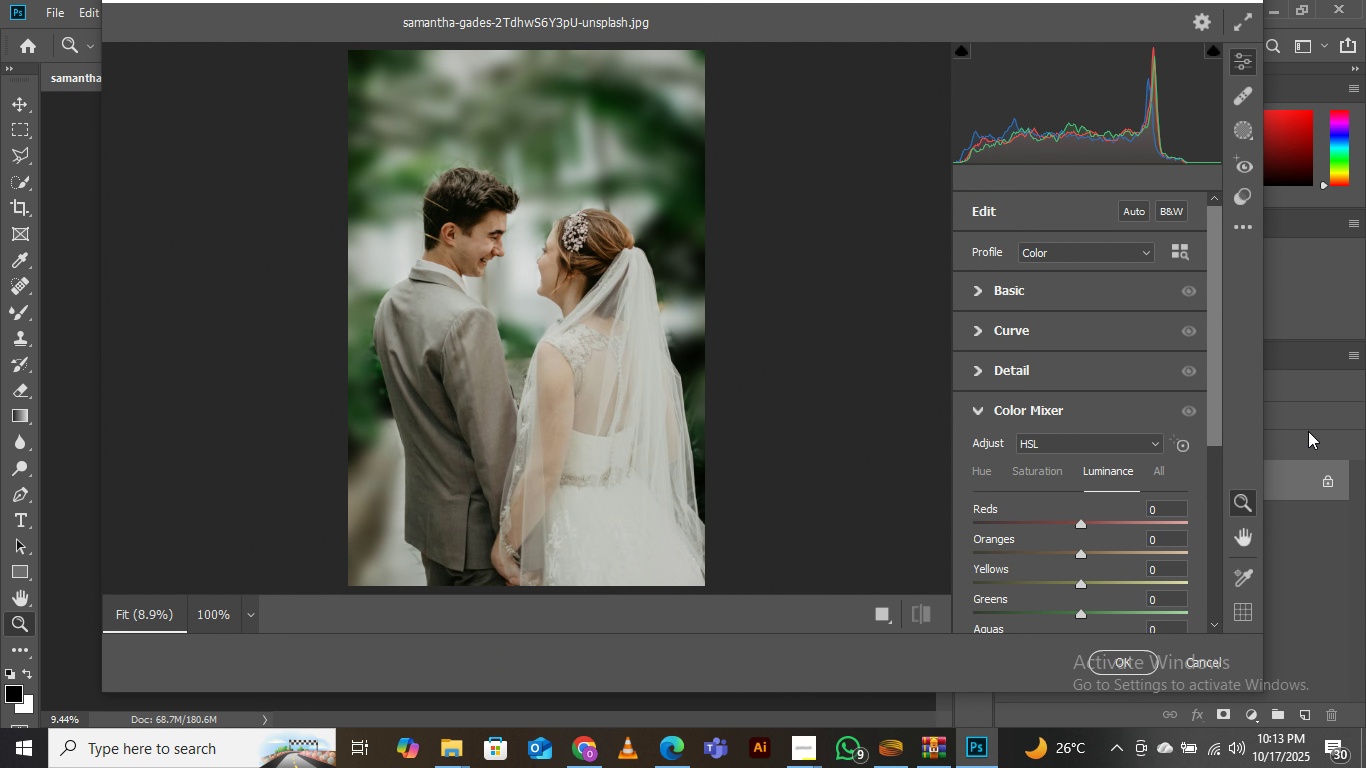 
wait(24.91)
 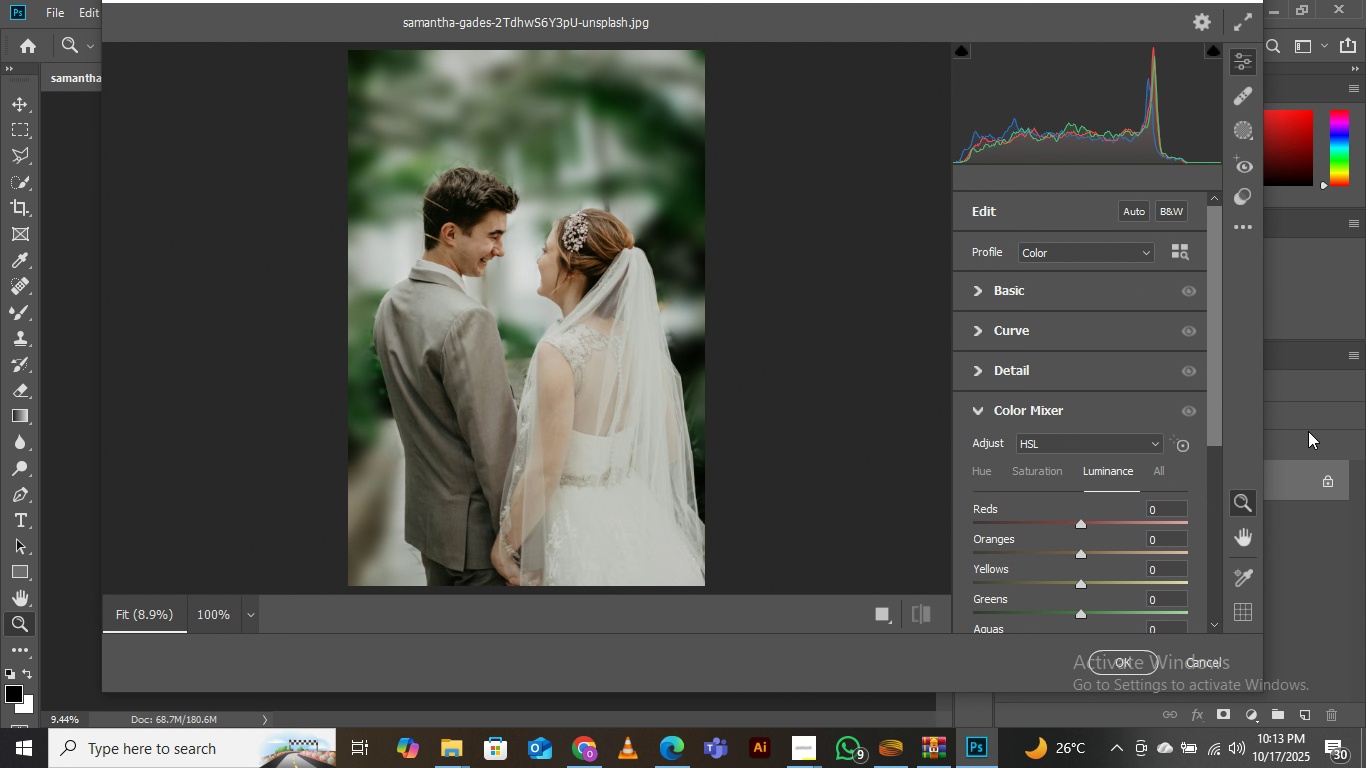 
left_click([1002, 577])
 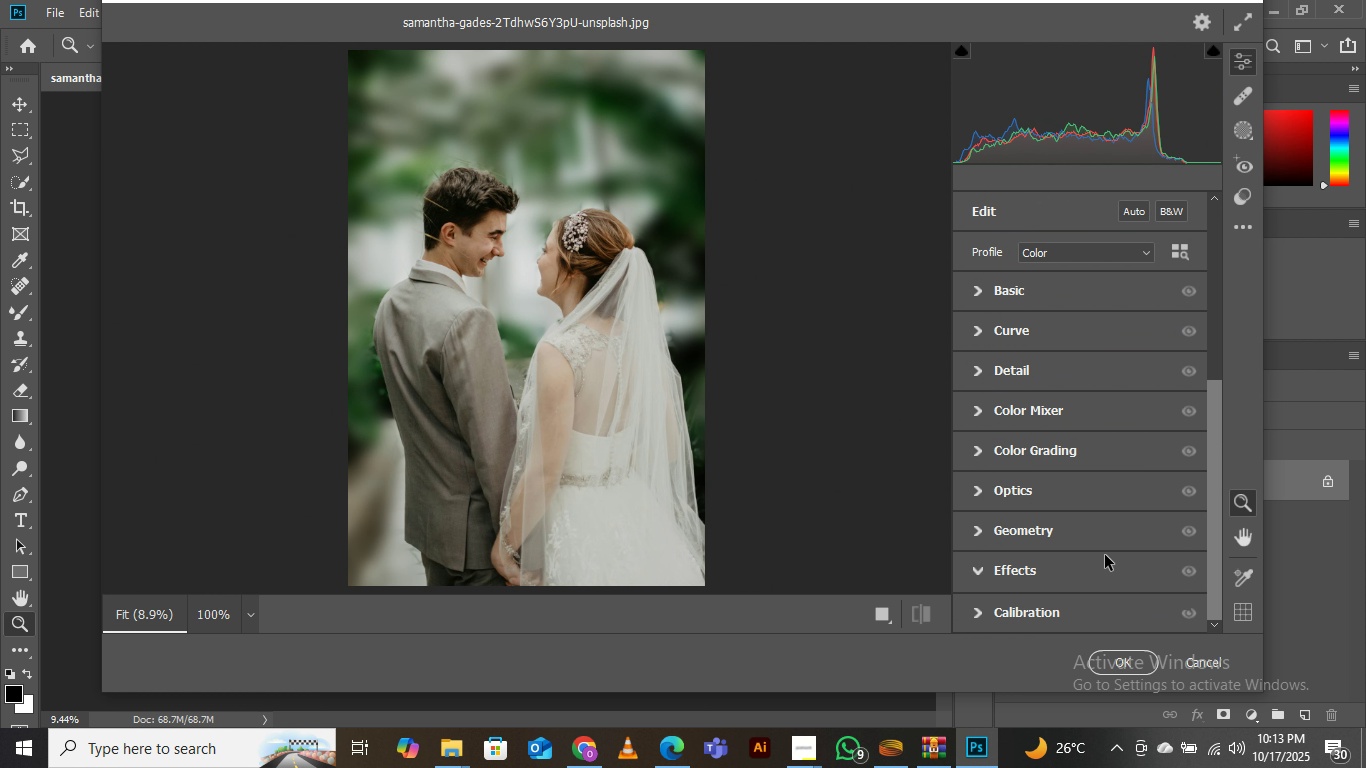 
scroll: coordinate [1108, 555], scroll_direction: down, amount: 1.0
 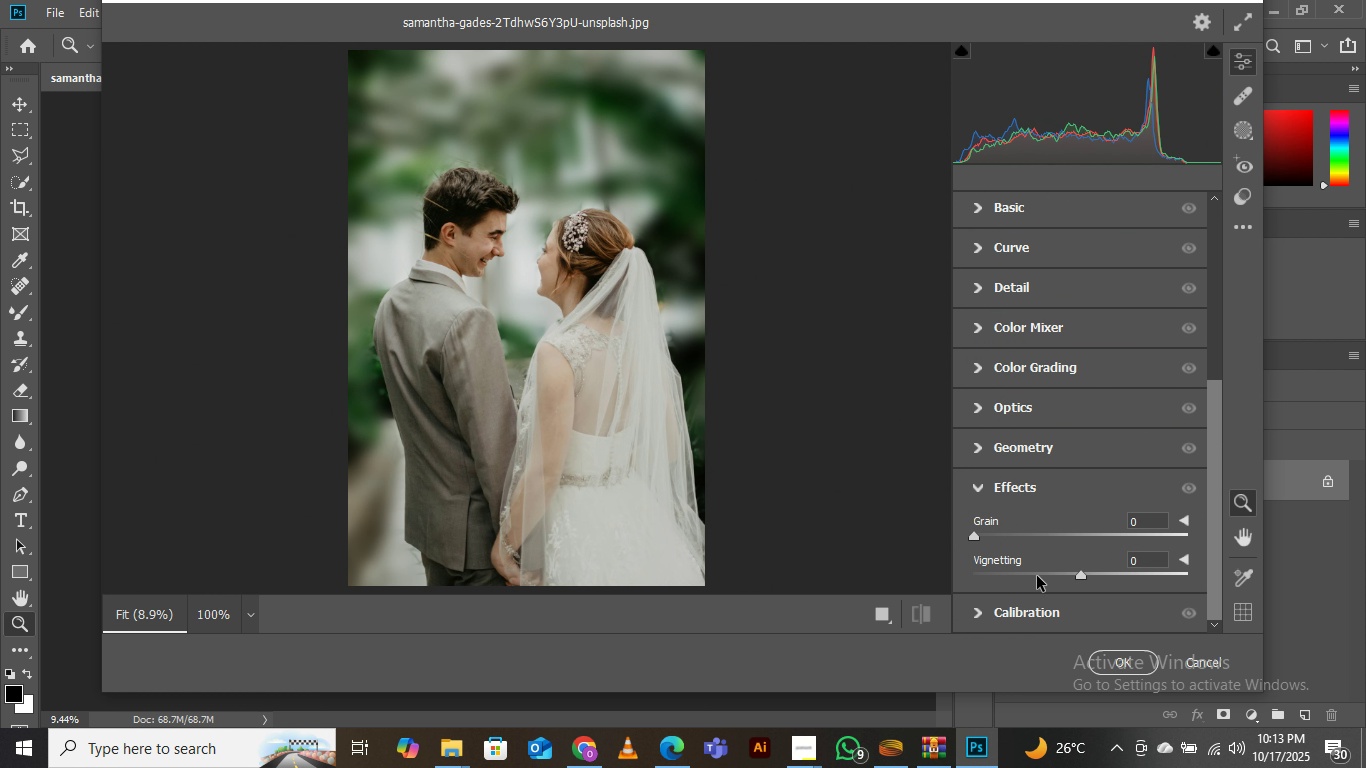 
left_click([1037, 576])
 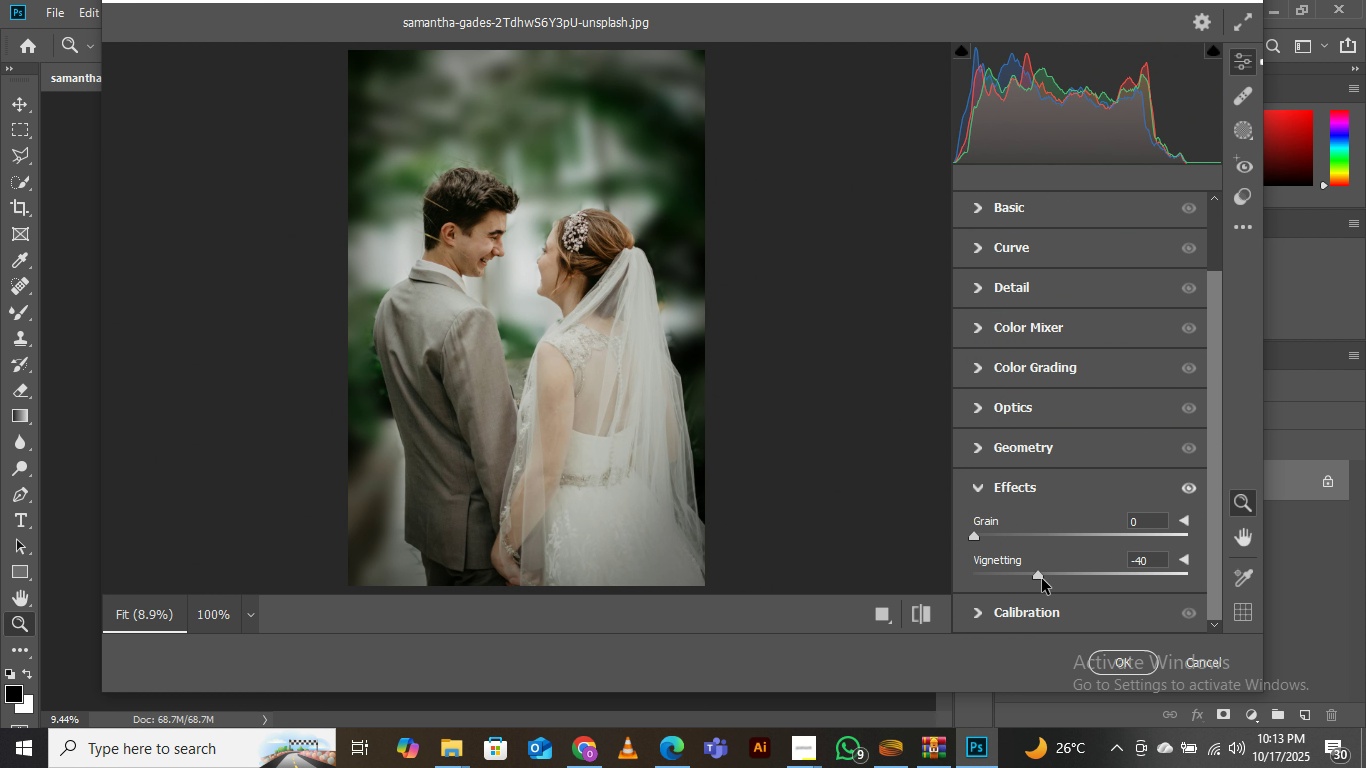 
mouse_move([1055, 577])
 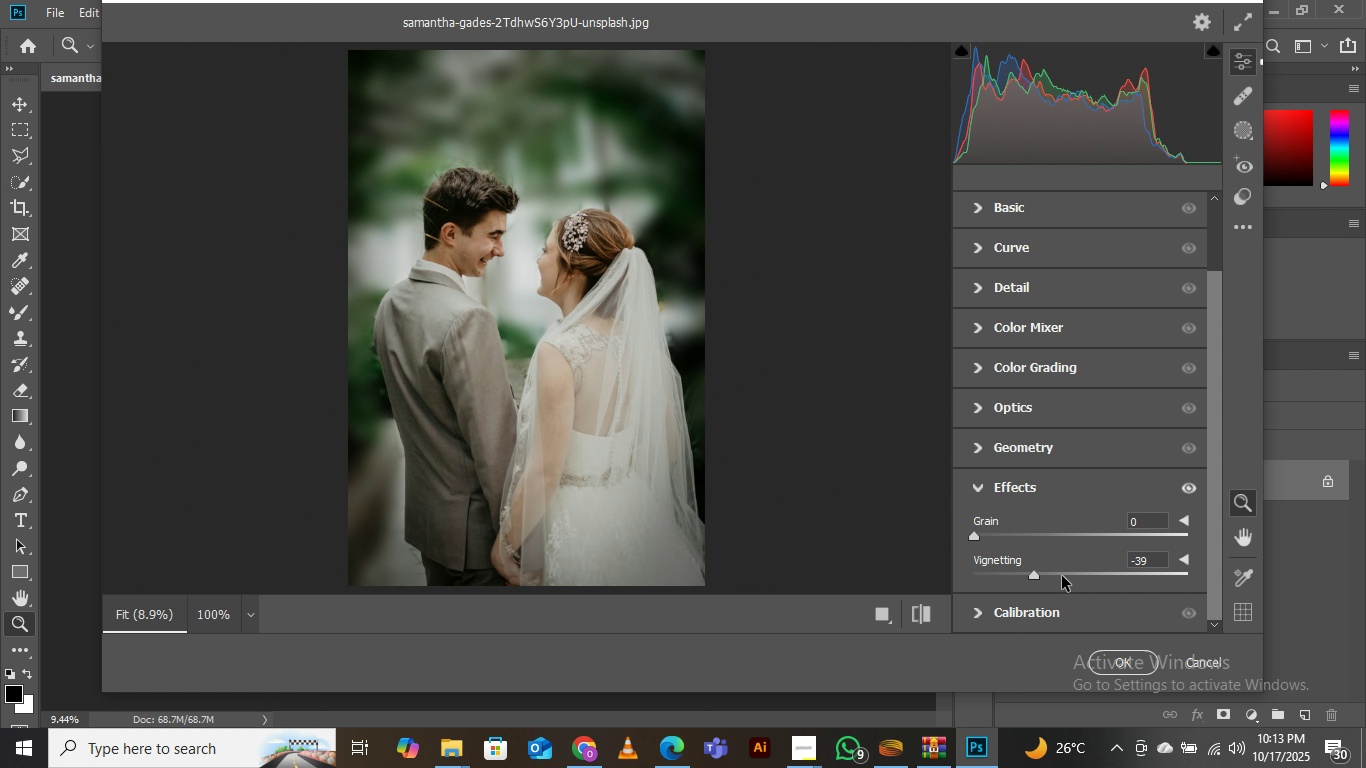 
left_click([1062, 577])
 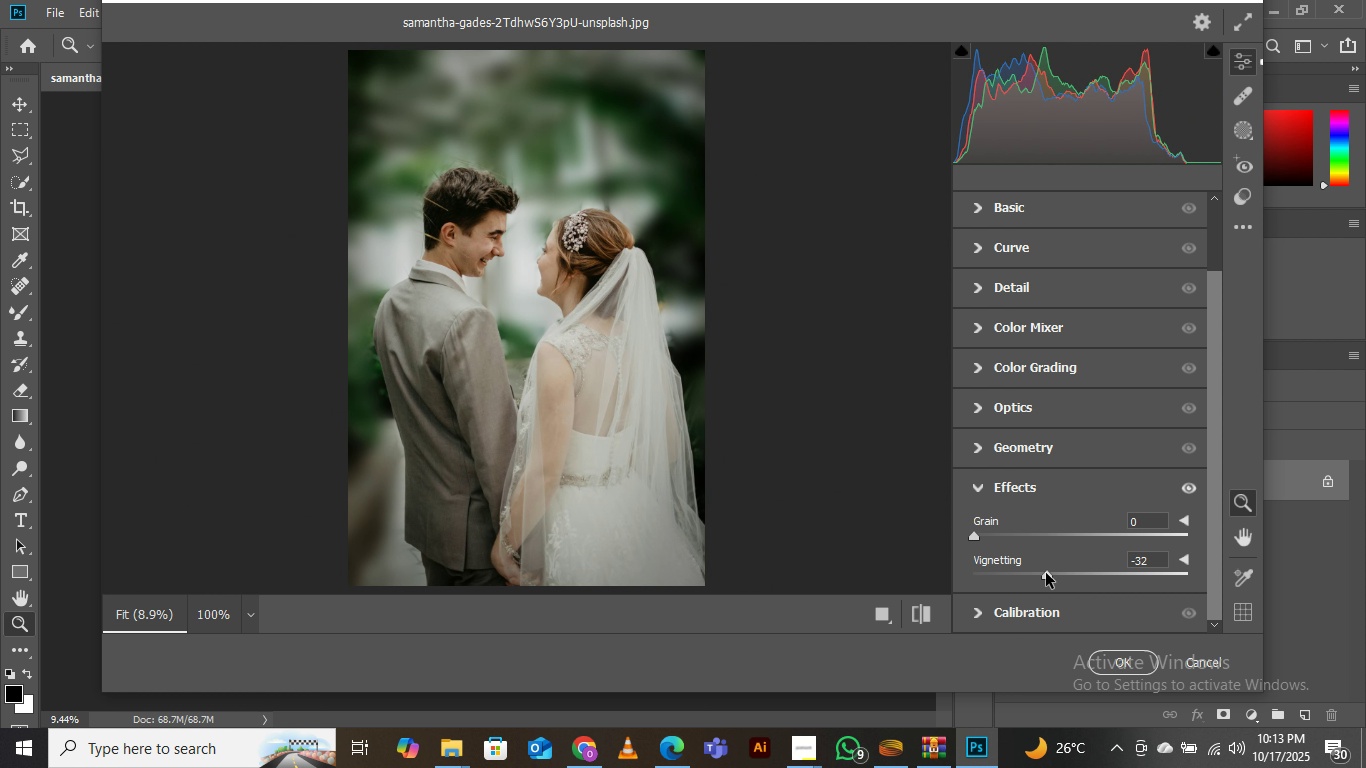 
left_click([1046, 573])
 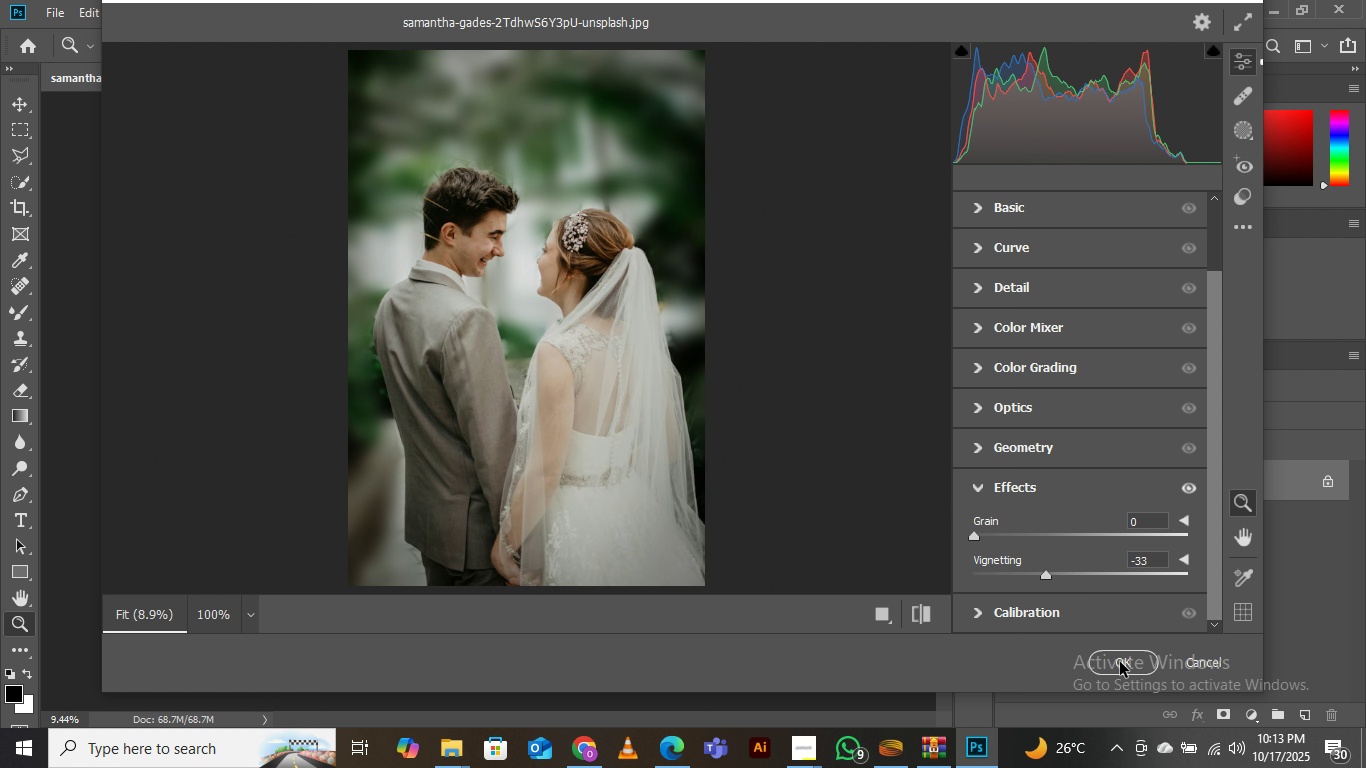 
left_click([1117, 657])
 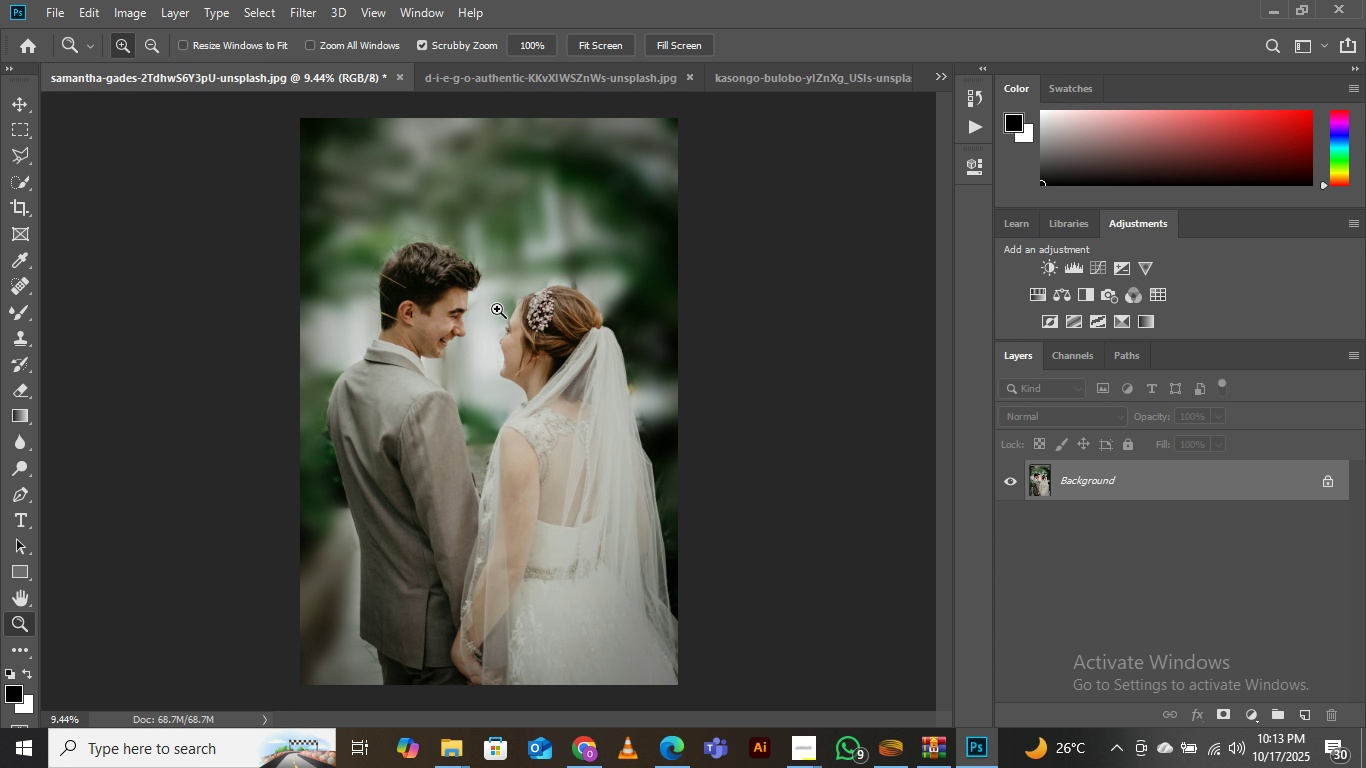 
wait(6.3)
 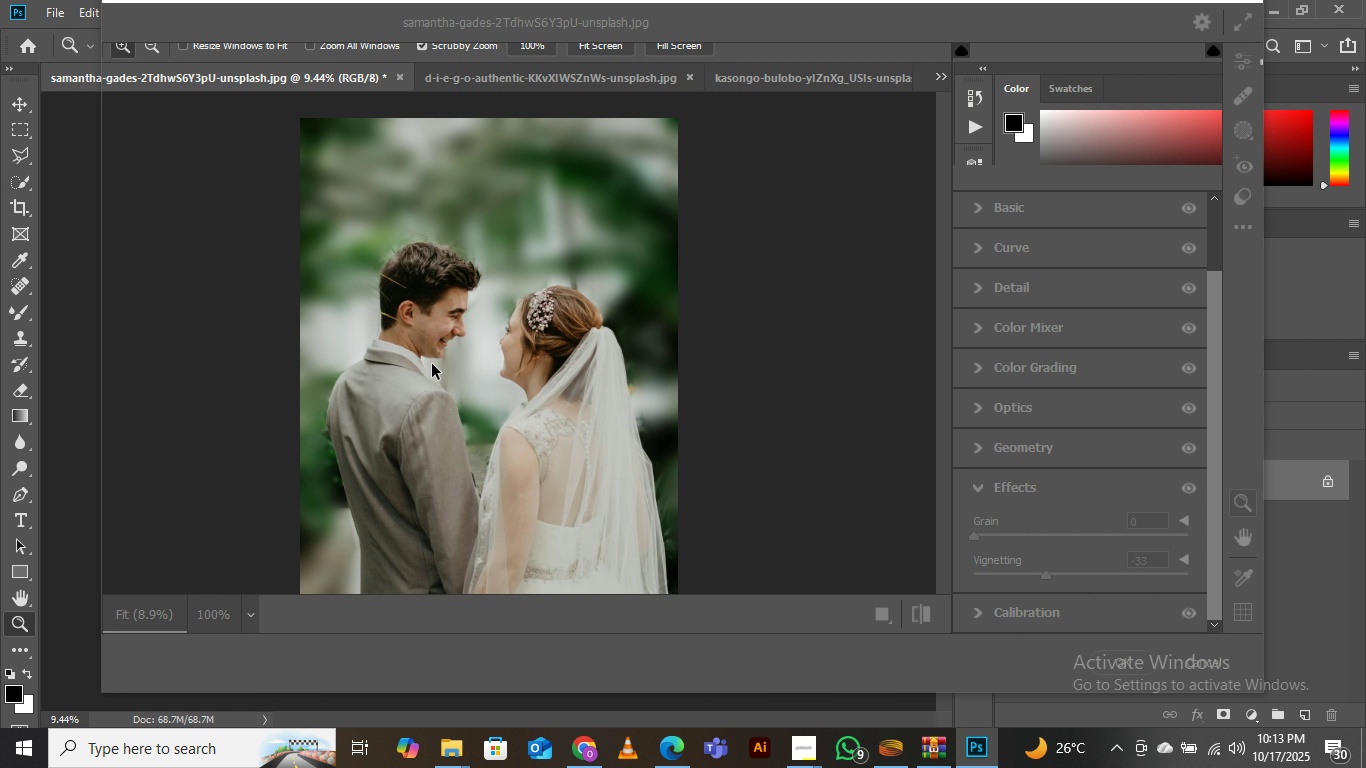 
left_click([935, 77])
 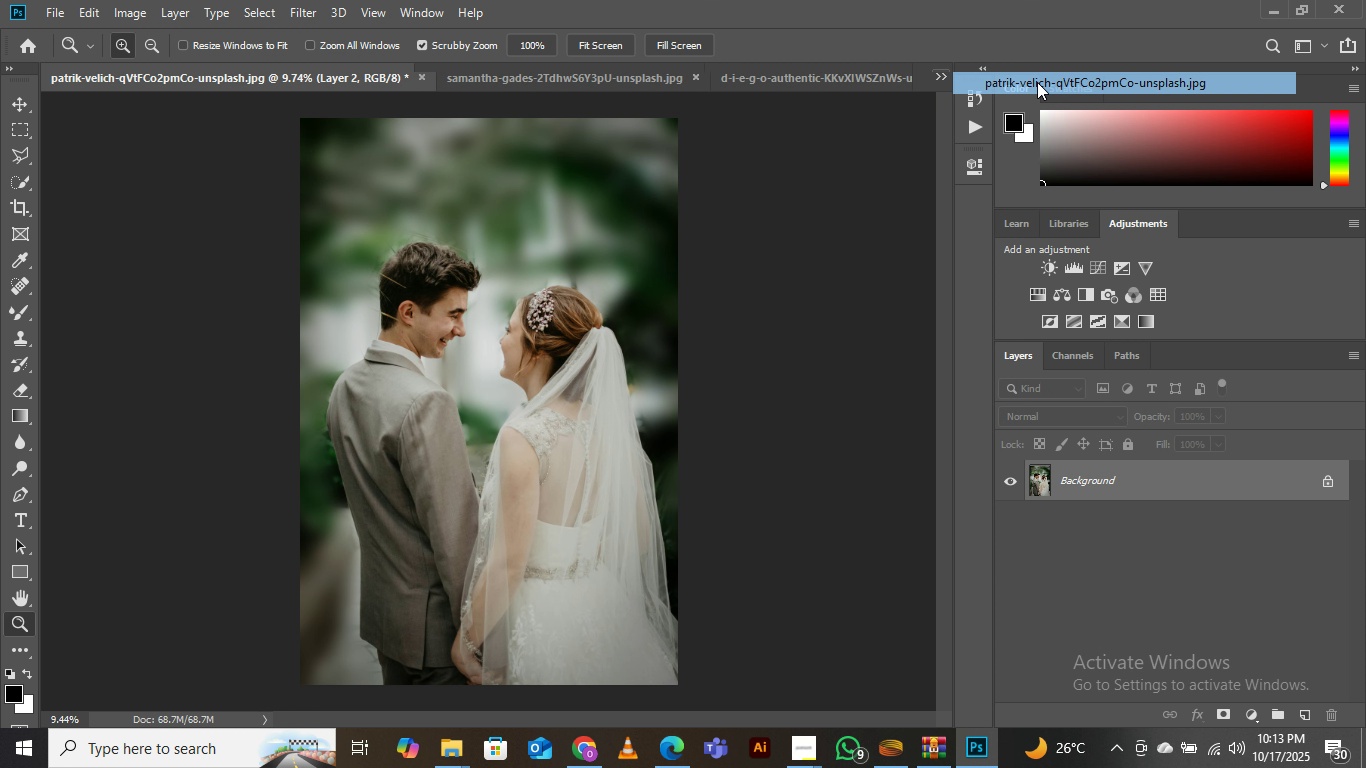 
left_click([1037, 82])
 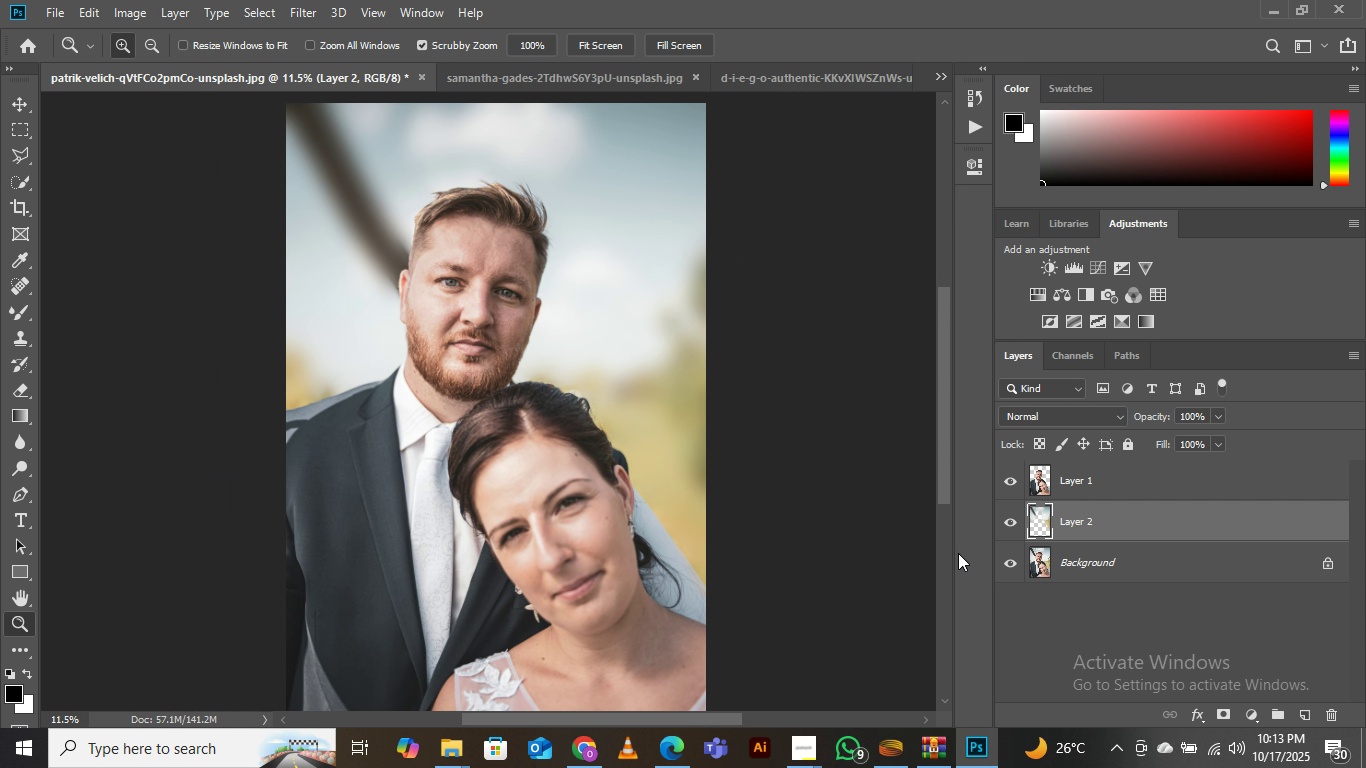 
left_click([1009, 522])
 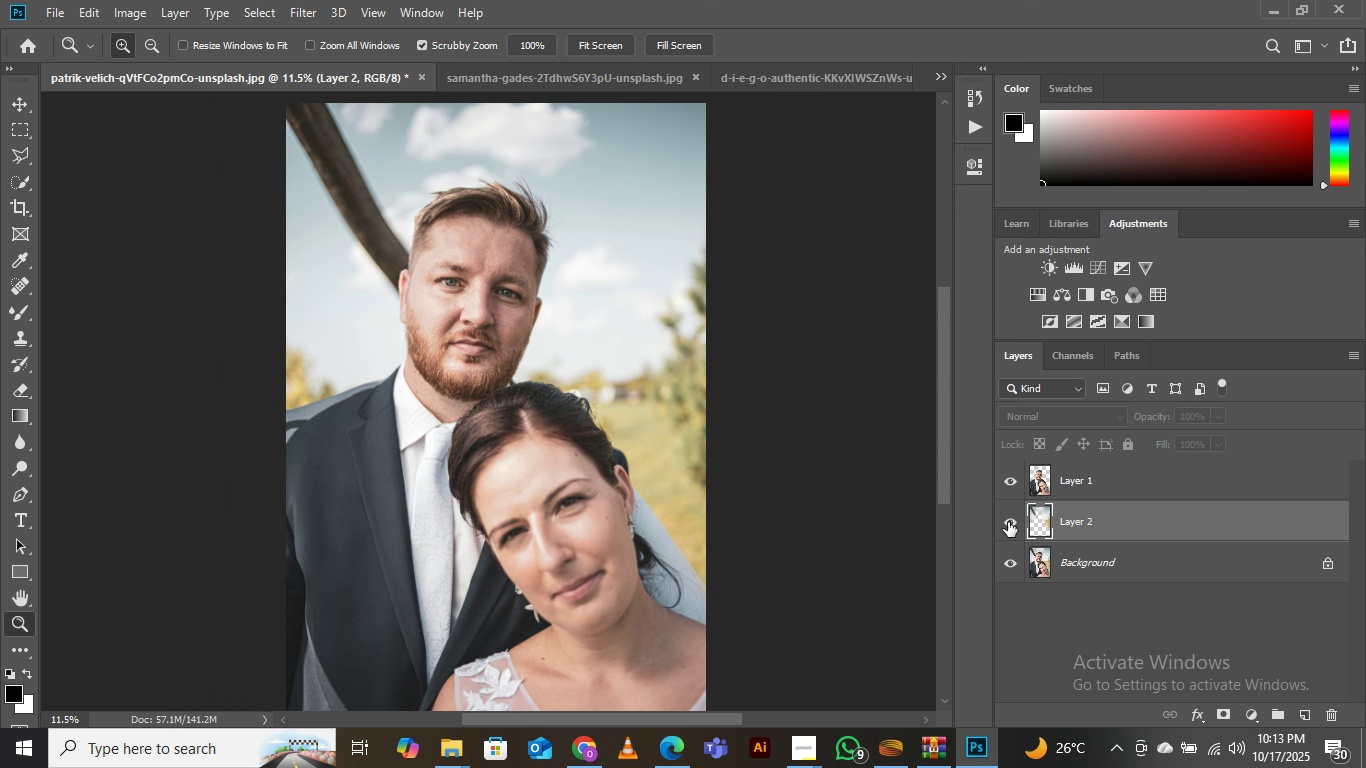 
left_click([1008, 522])
 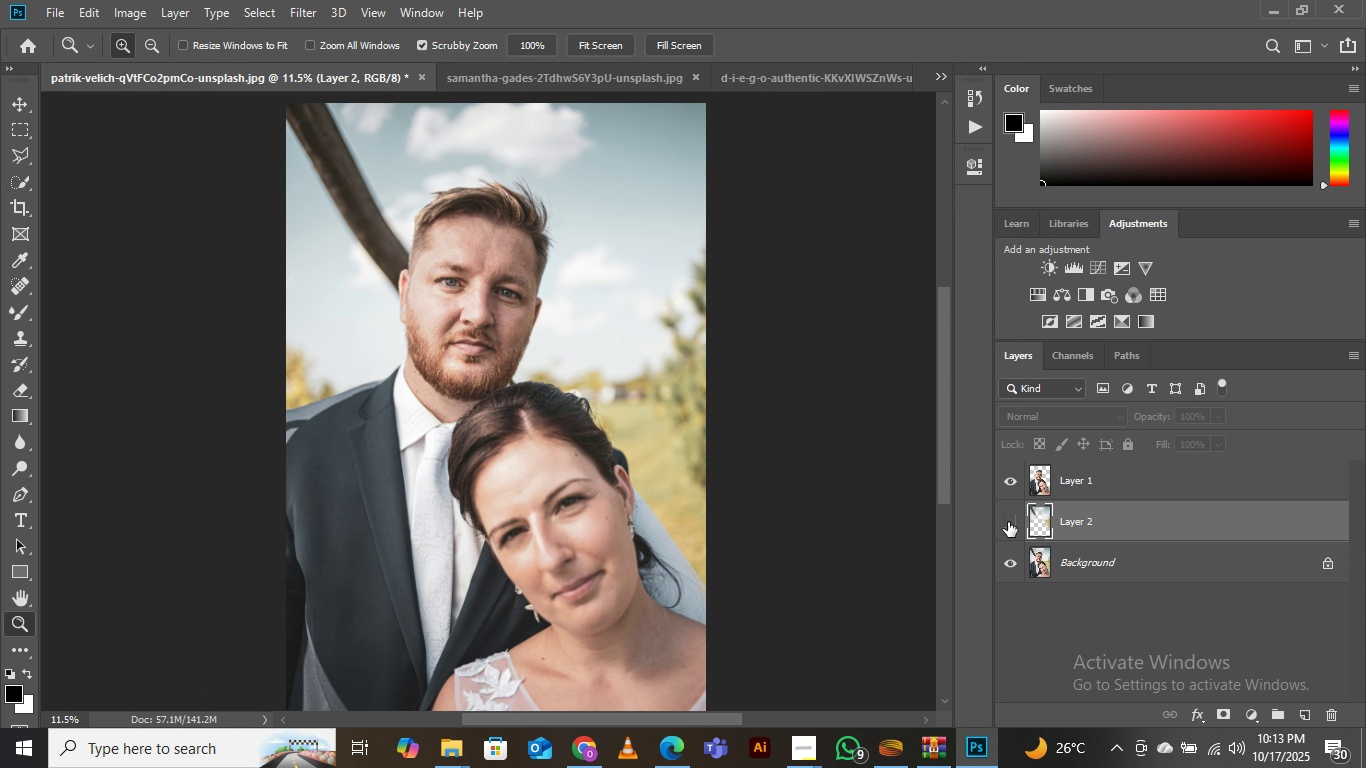 
double_click([1008, 522])
 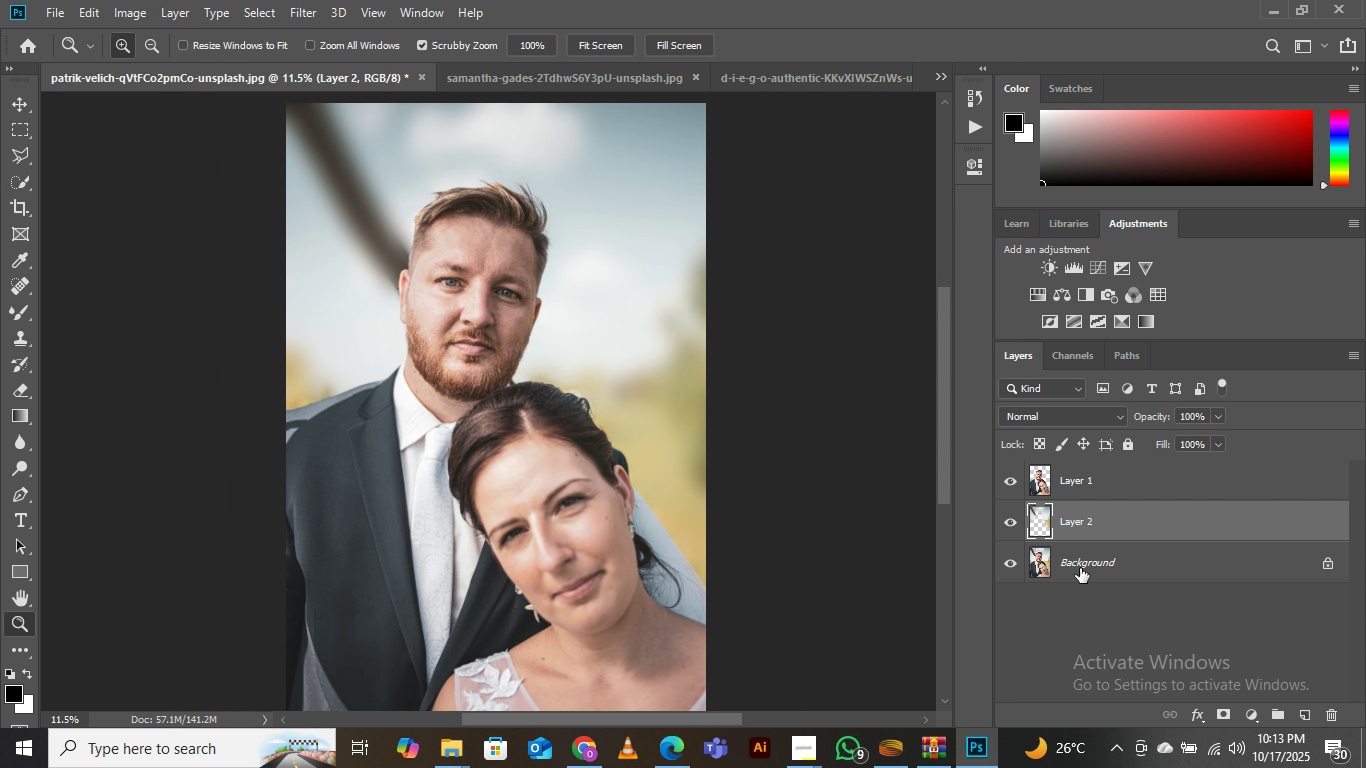 
left_click([1082, 567])
 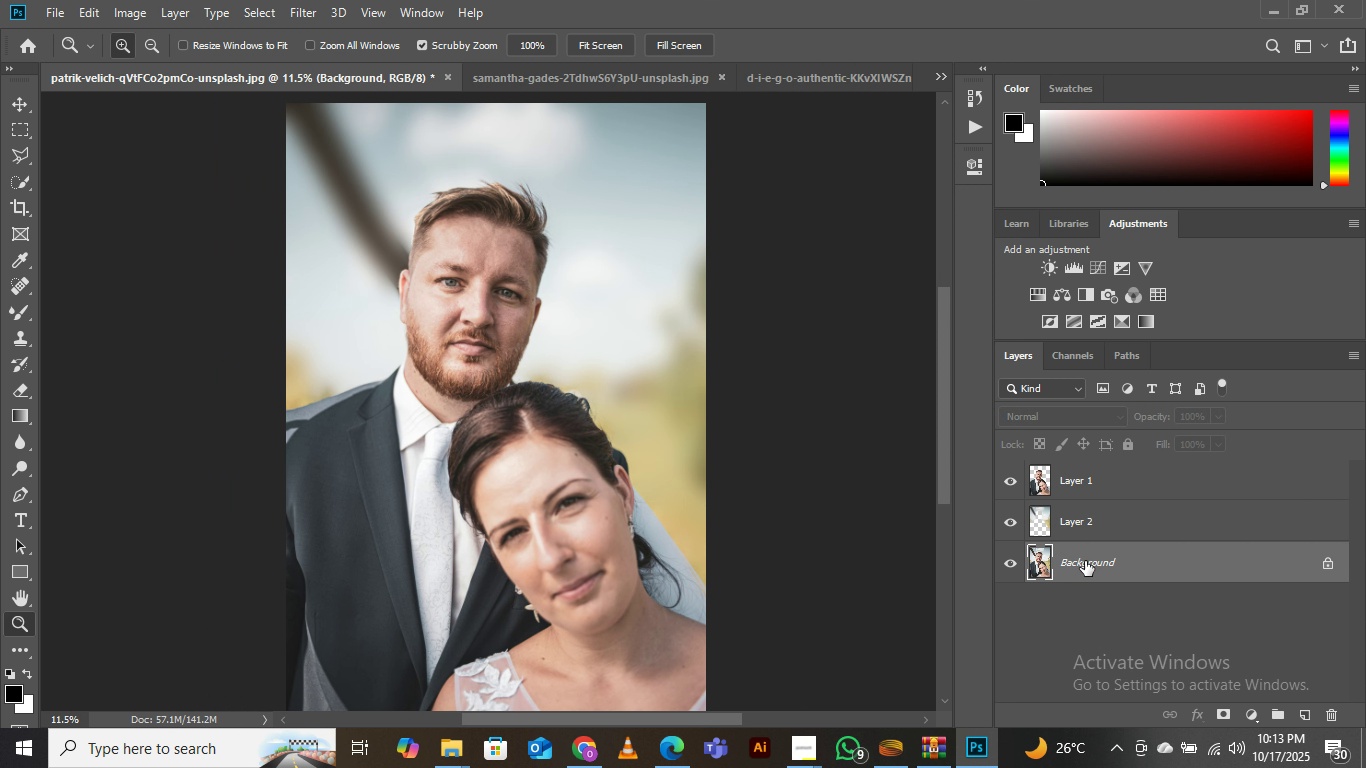 
right_click([1085, 561])
 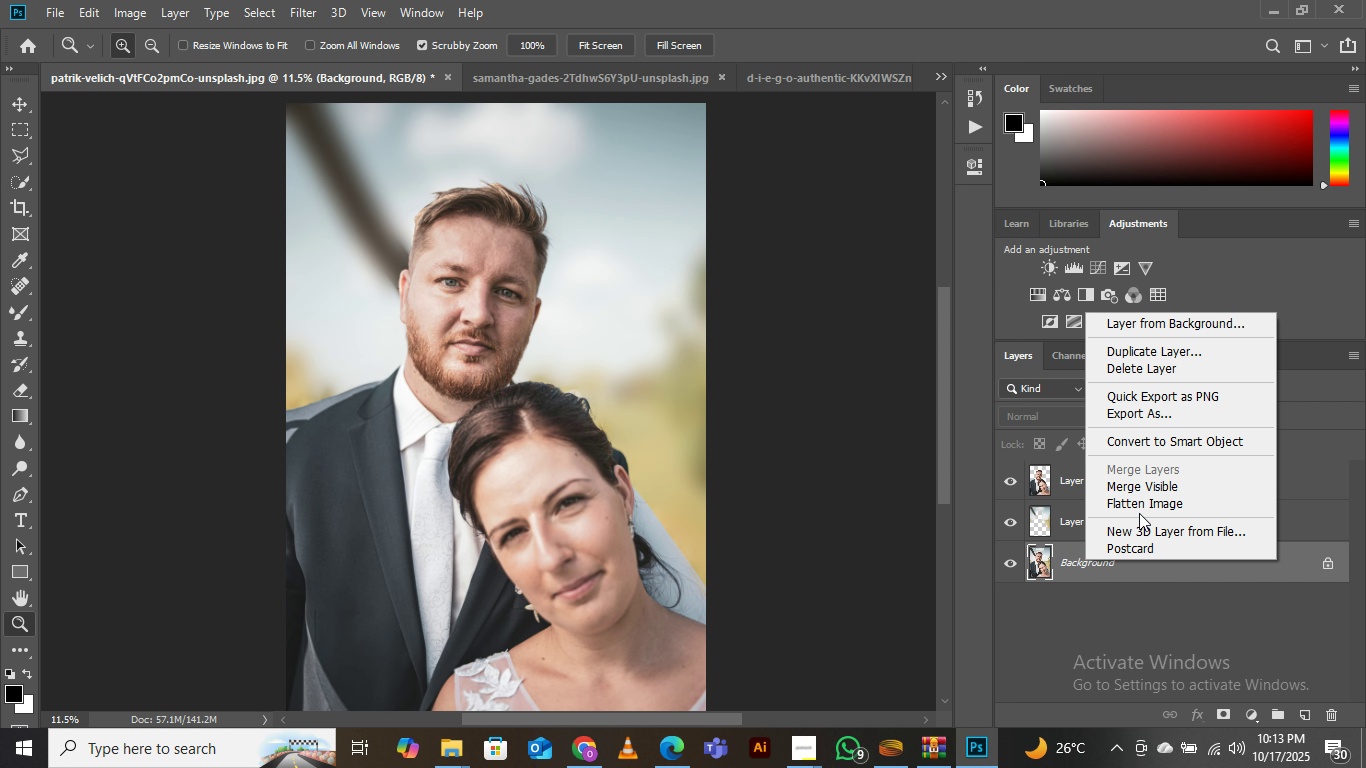 
left_click([1124, 496])
 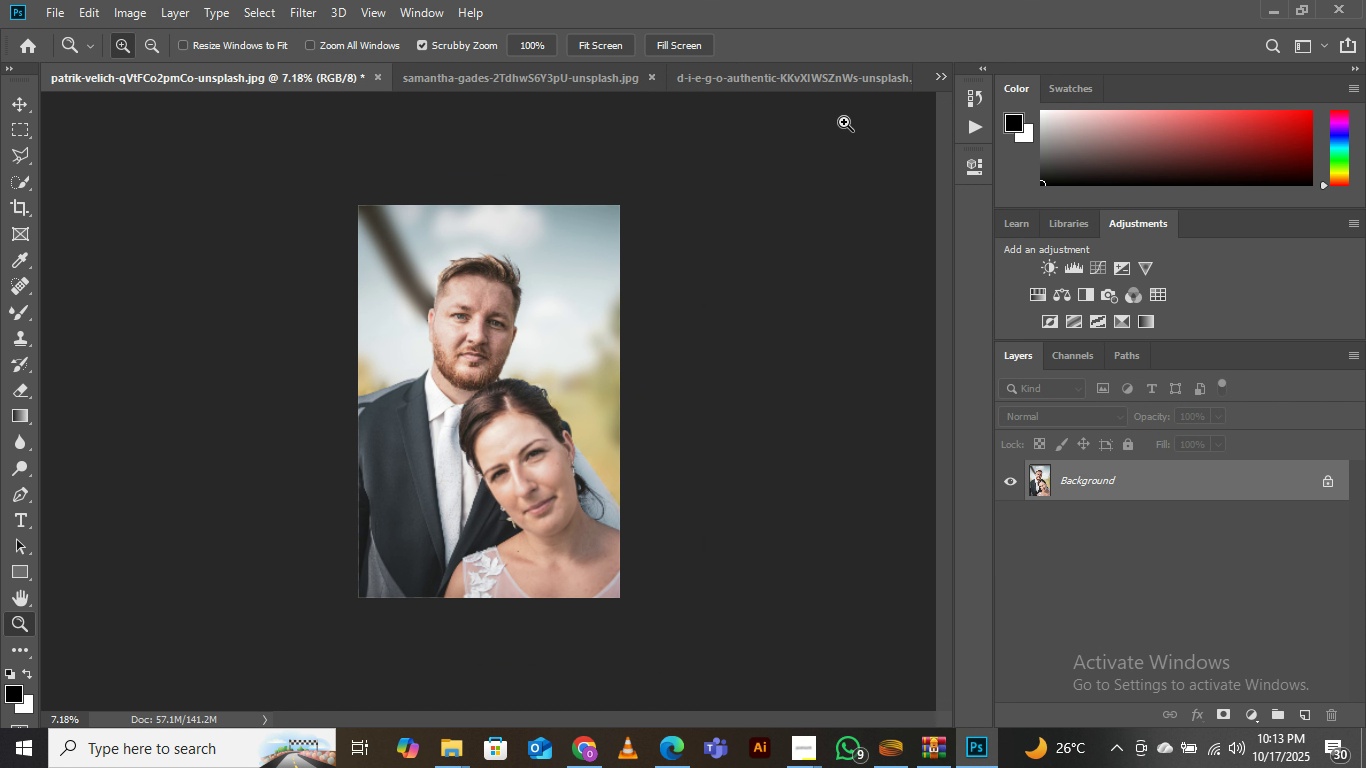 
left_click([942, 72])
 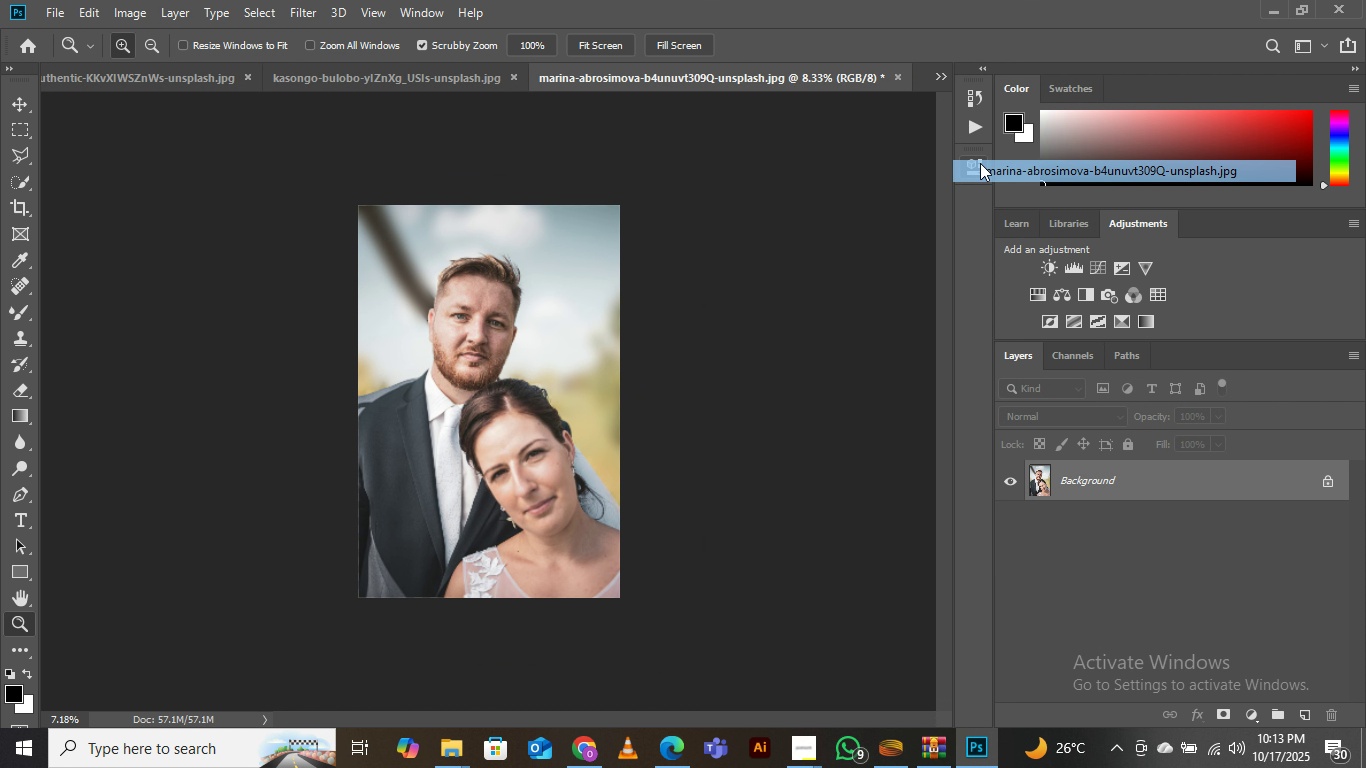 
left_click([980, 163])
 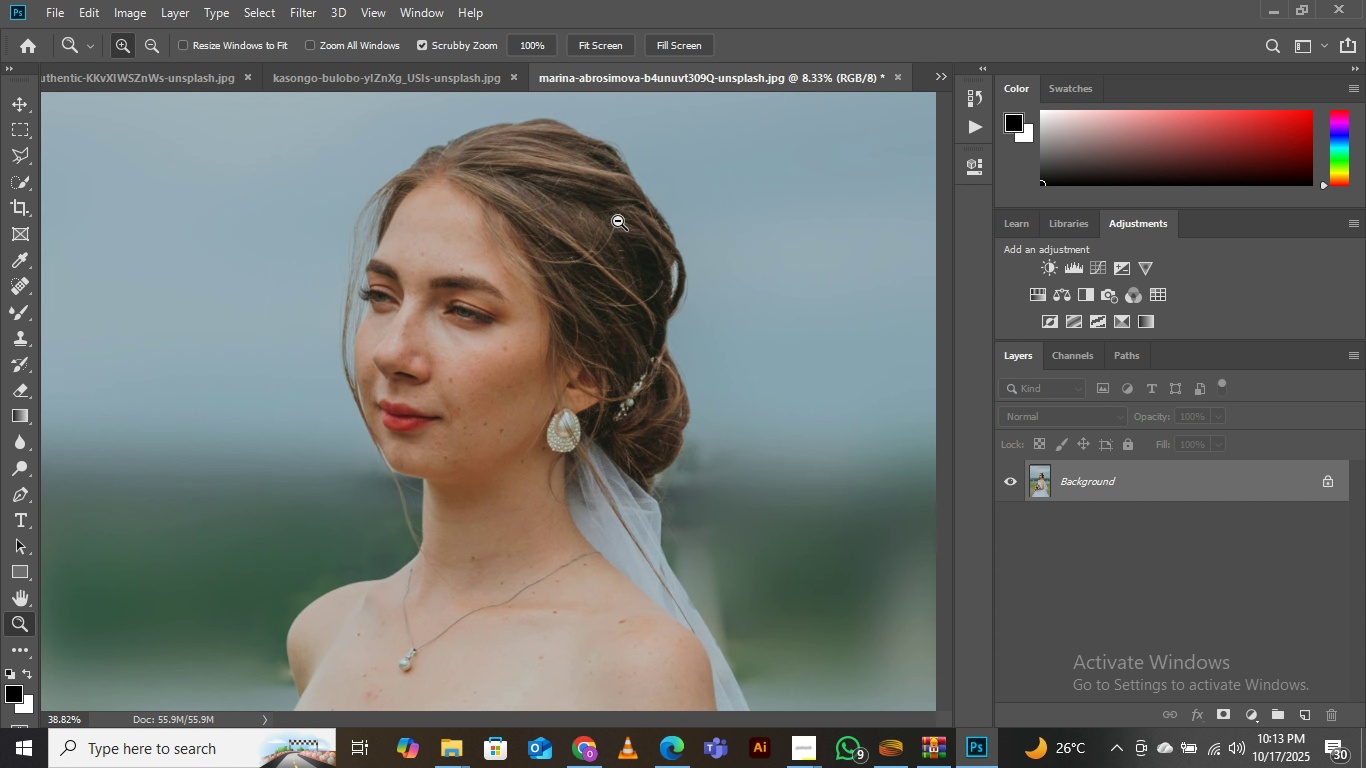 
wait(13.59)
 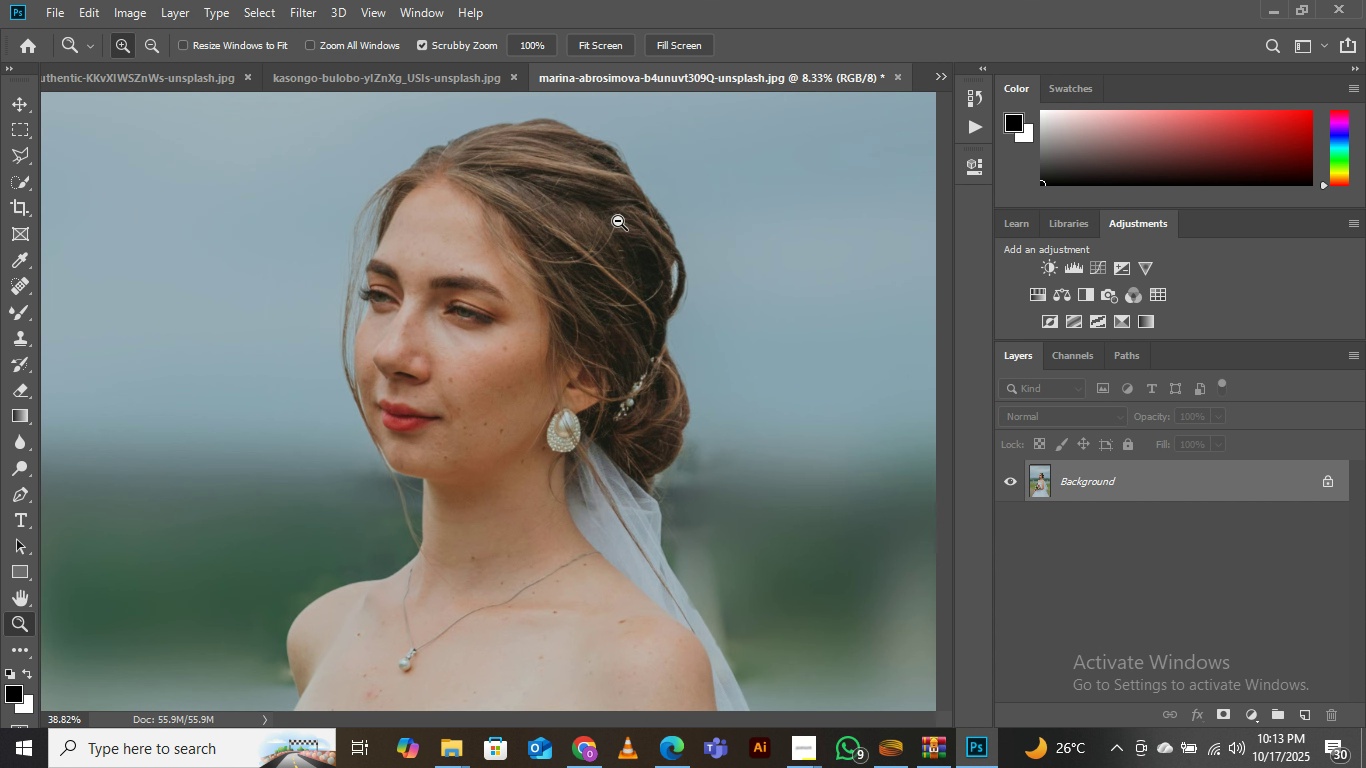 
left_click([52, 5])
 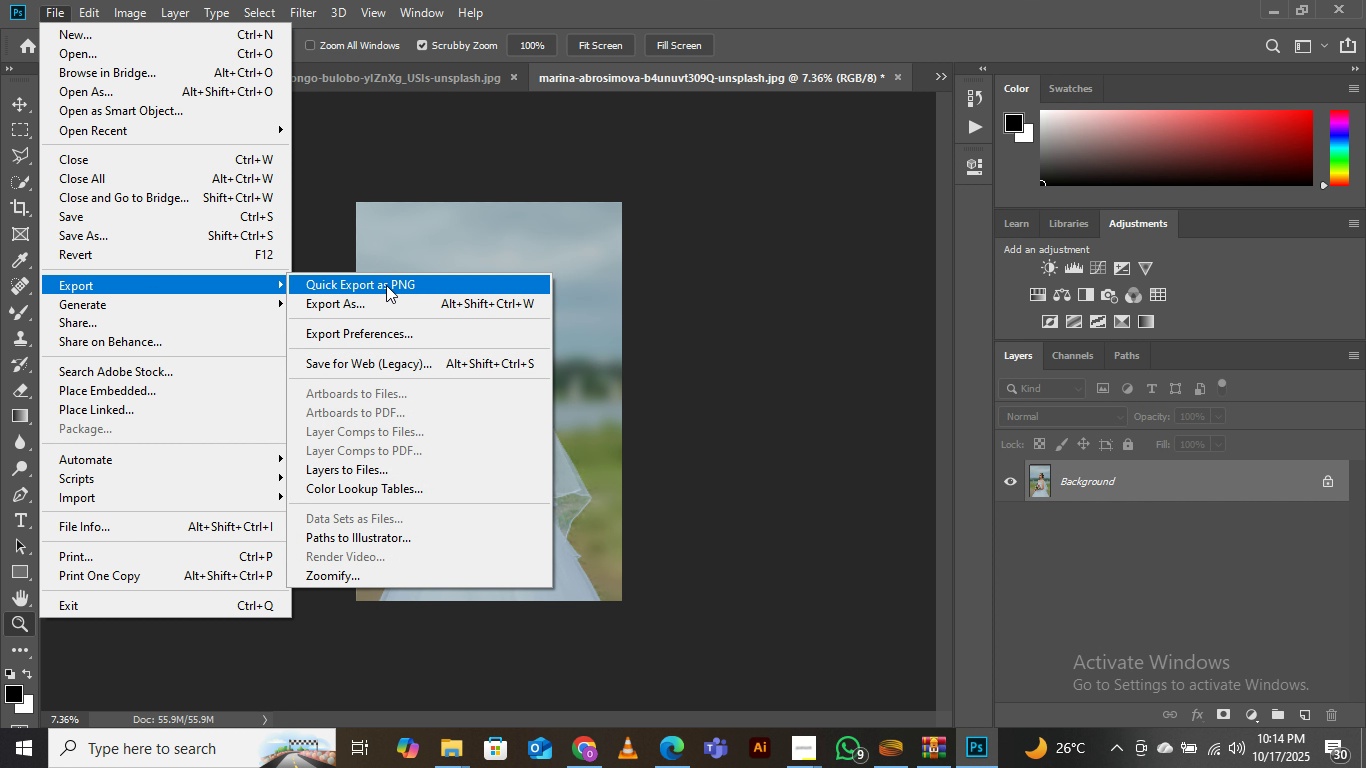 
left_click([671, 272])
 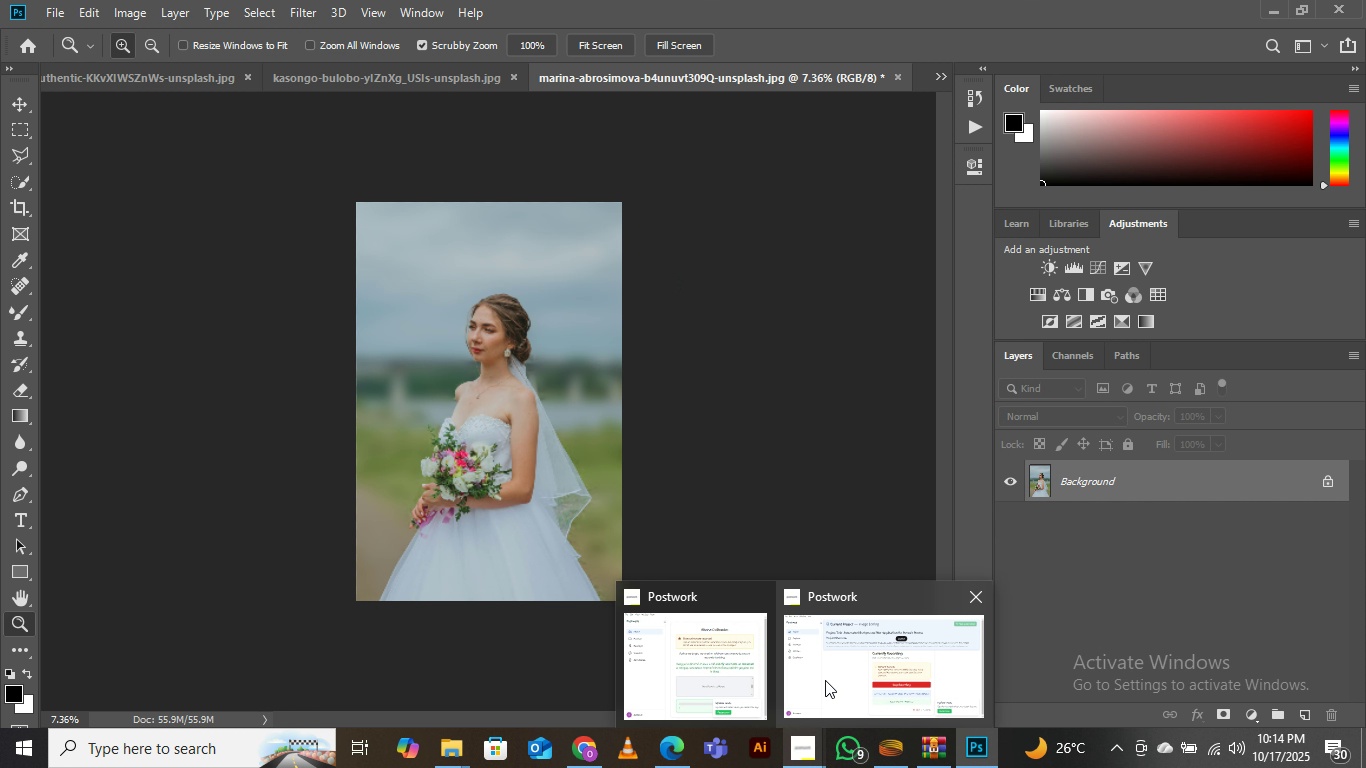 
left_click([821, 669])
 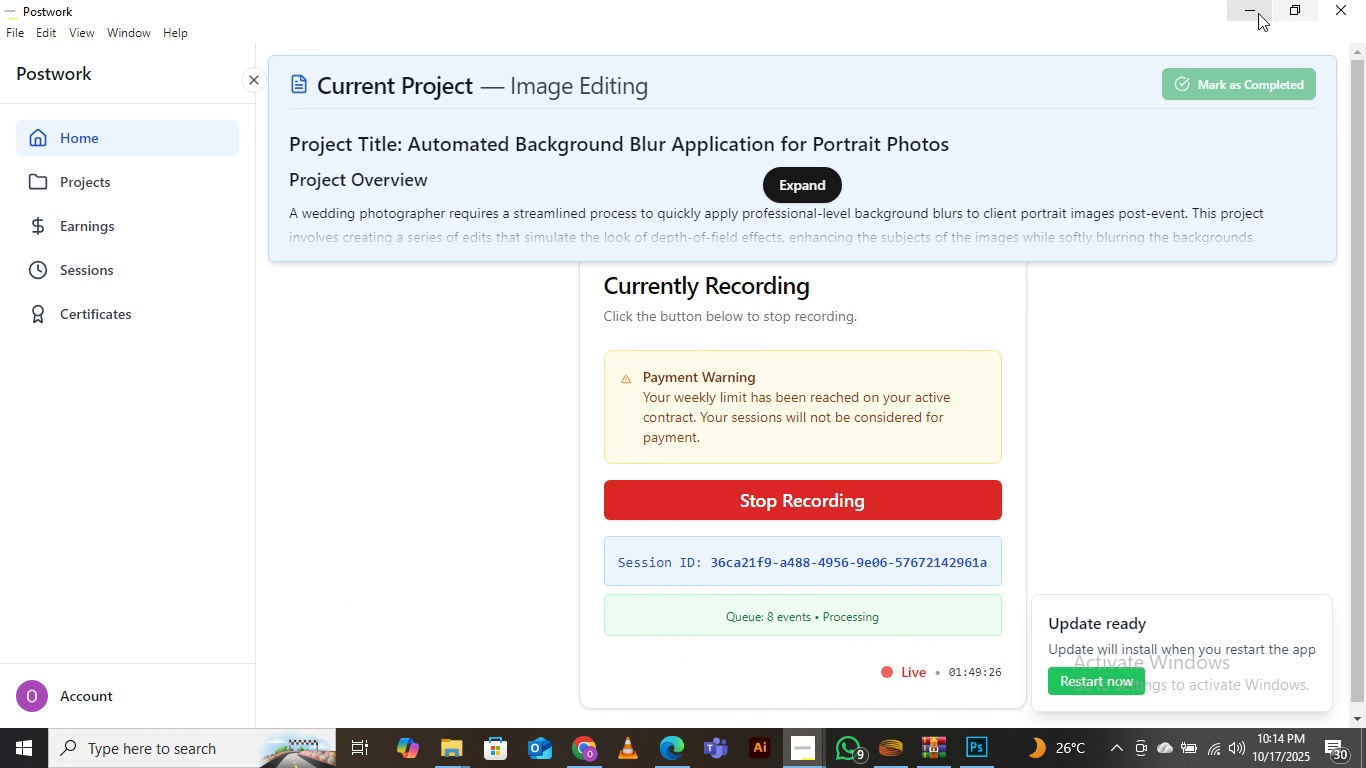 
left_click([1242, 6])
 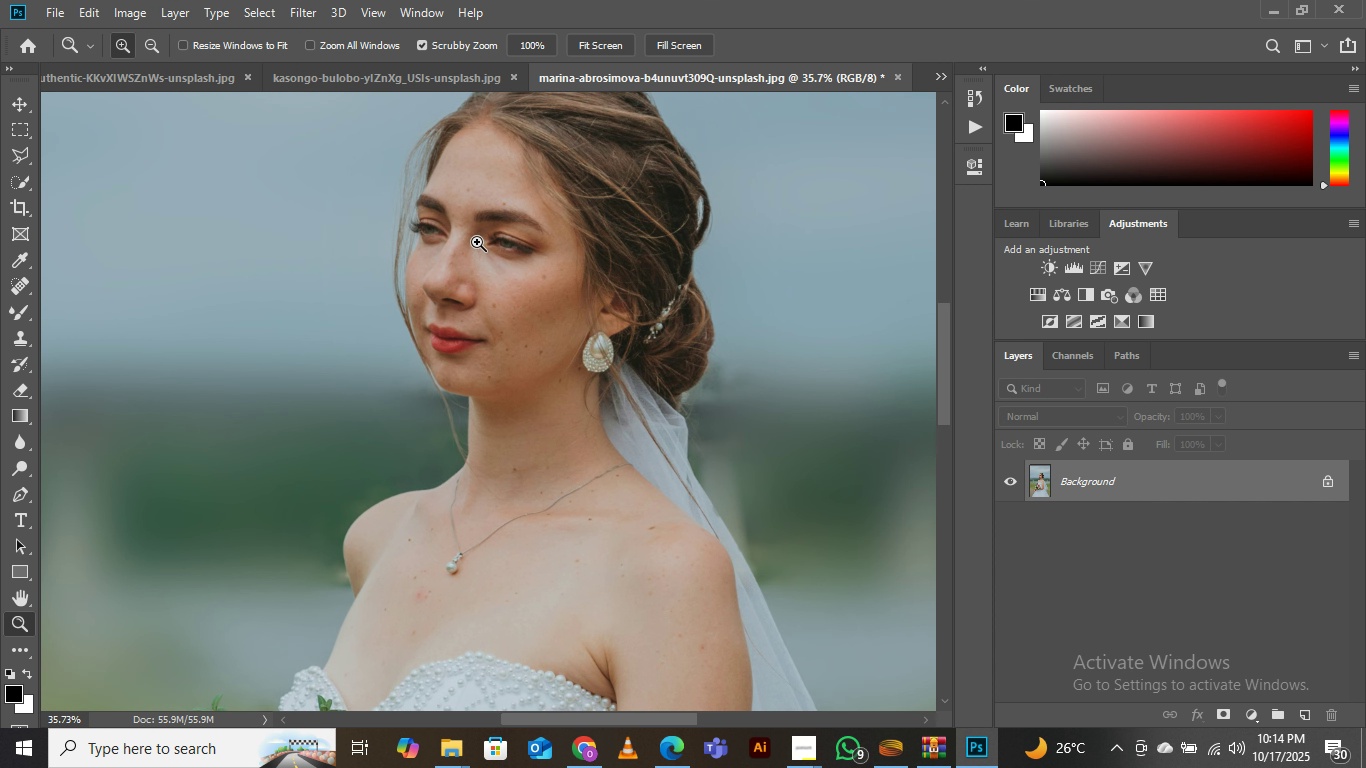 
wait(5.77)
 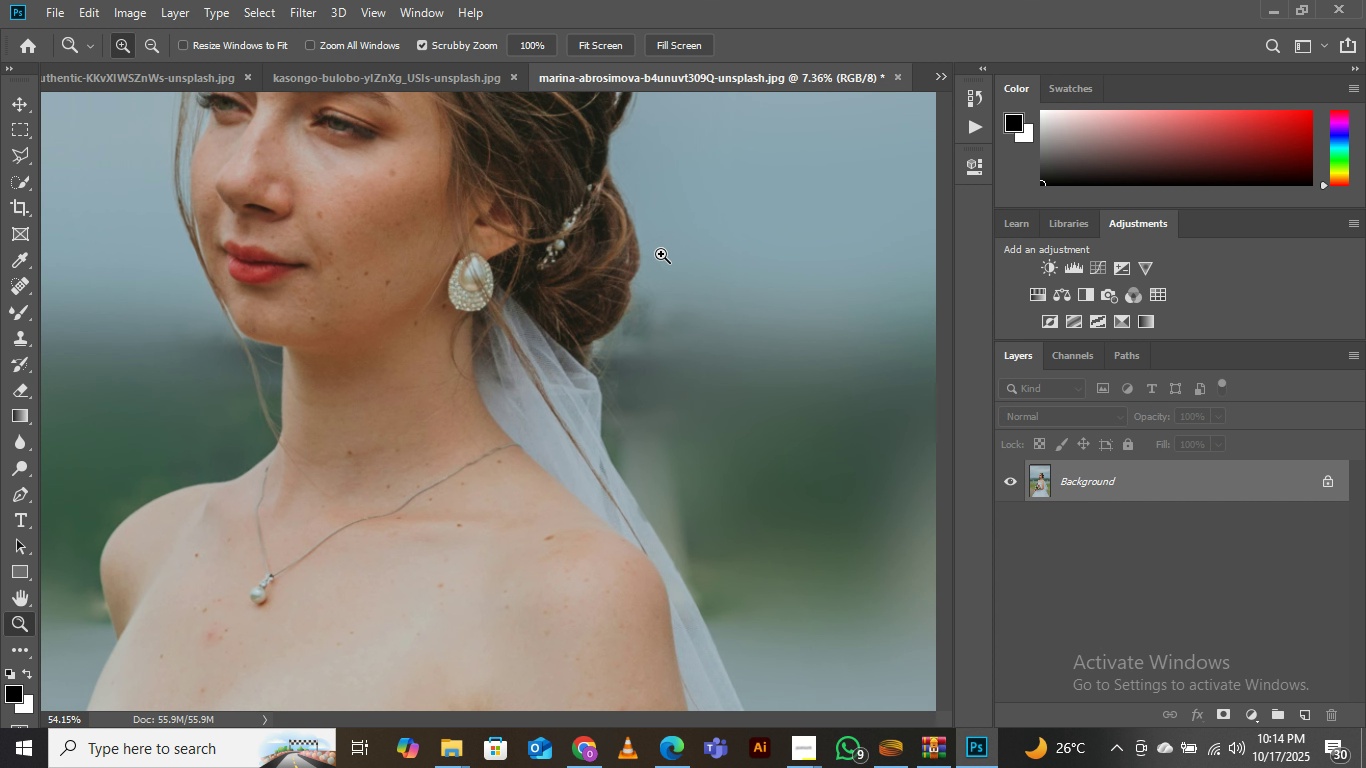 
triple_click([525, 192])
 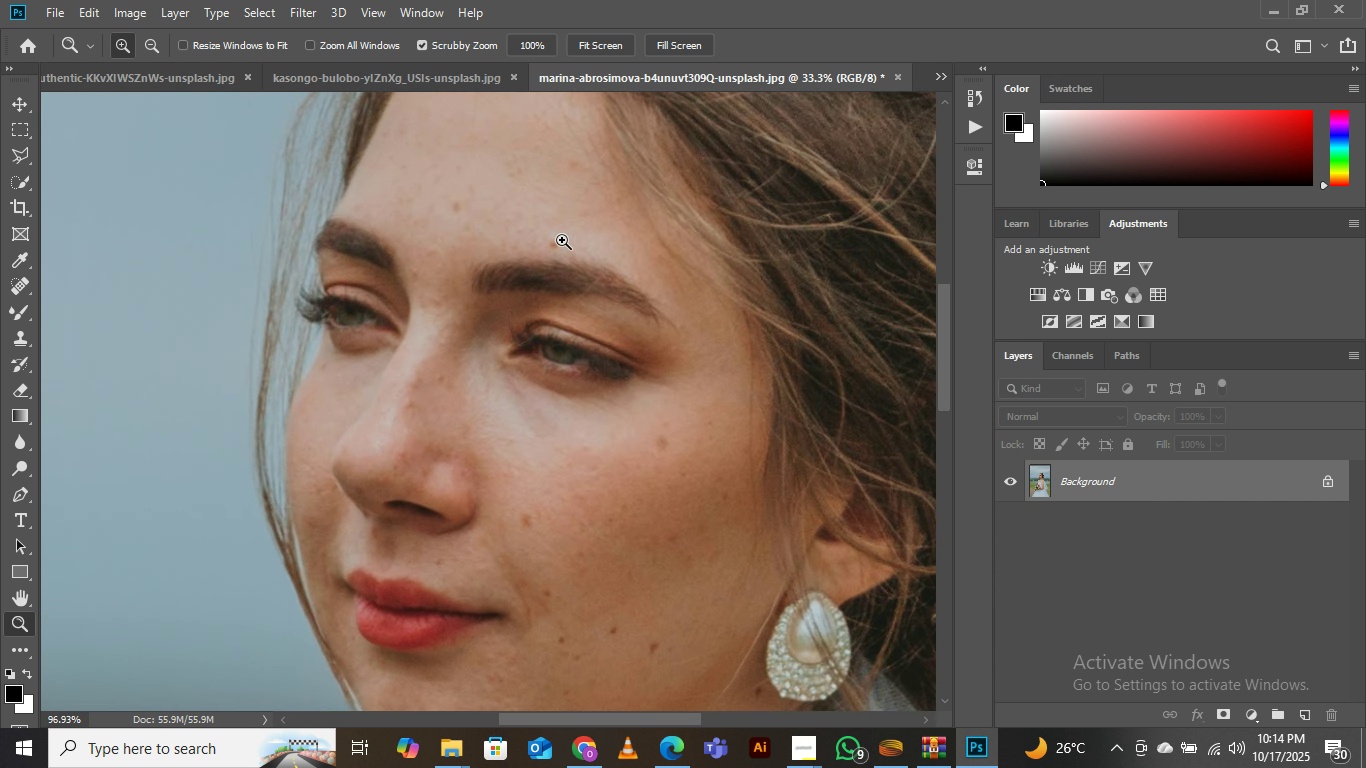 
wait(9.25)
 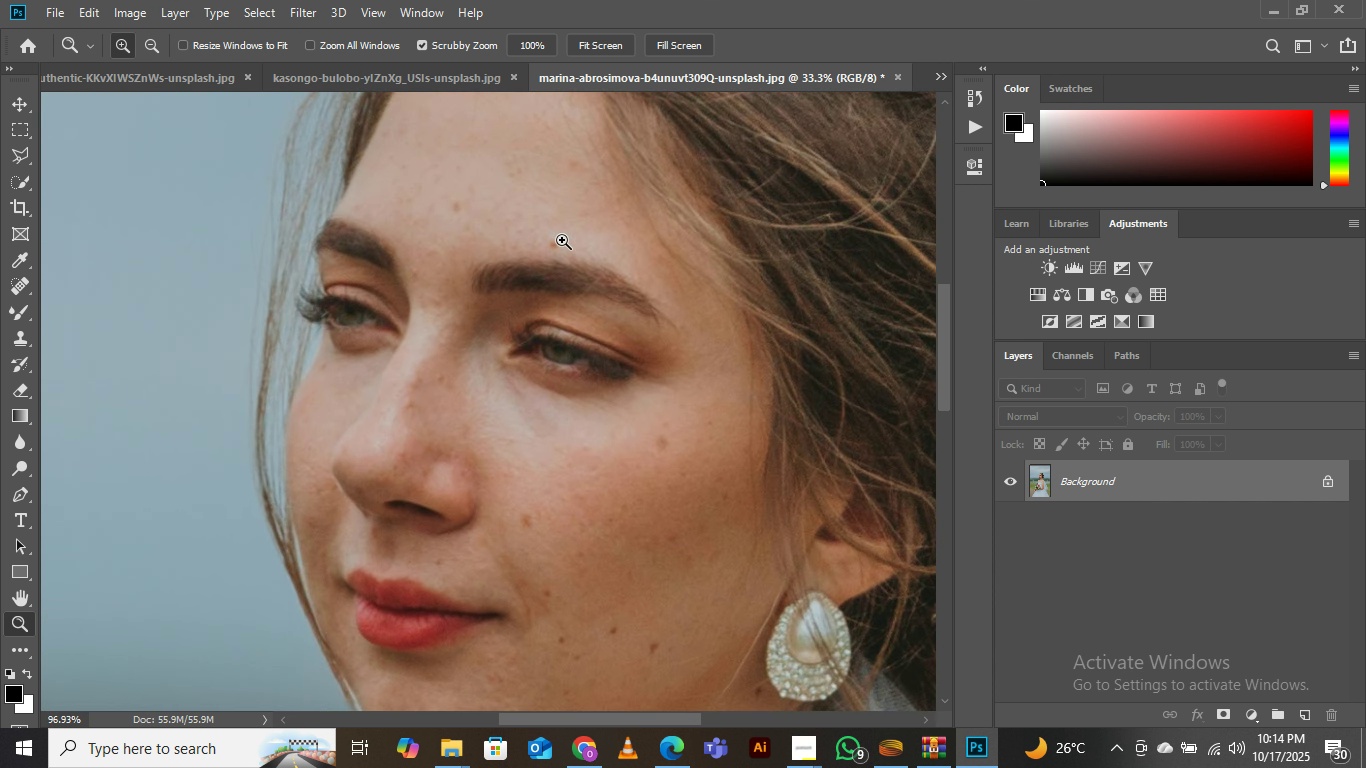 
double_click([472, 323])
 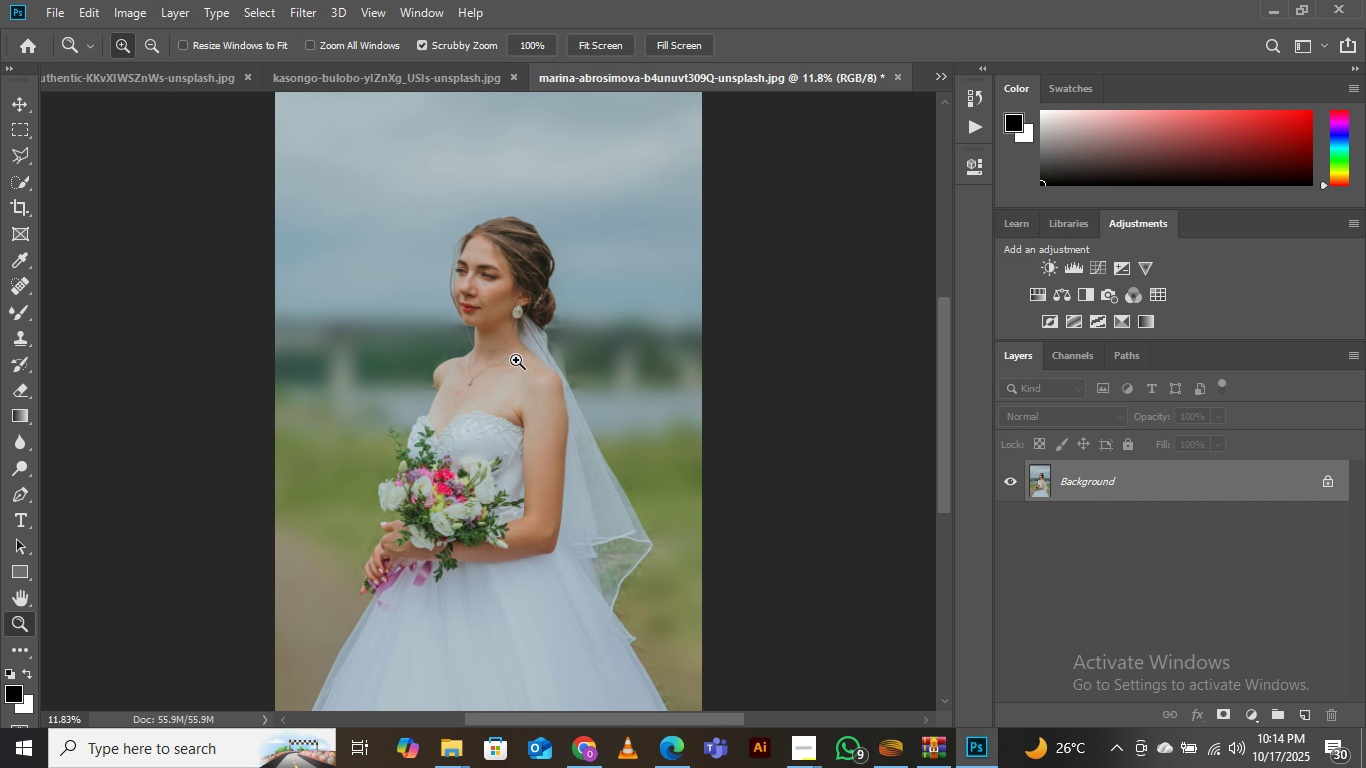 
left_click([519, 351])
 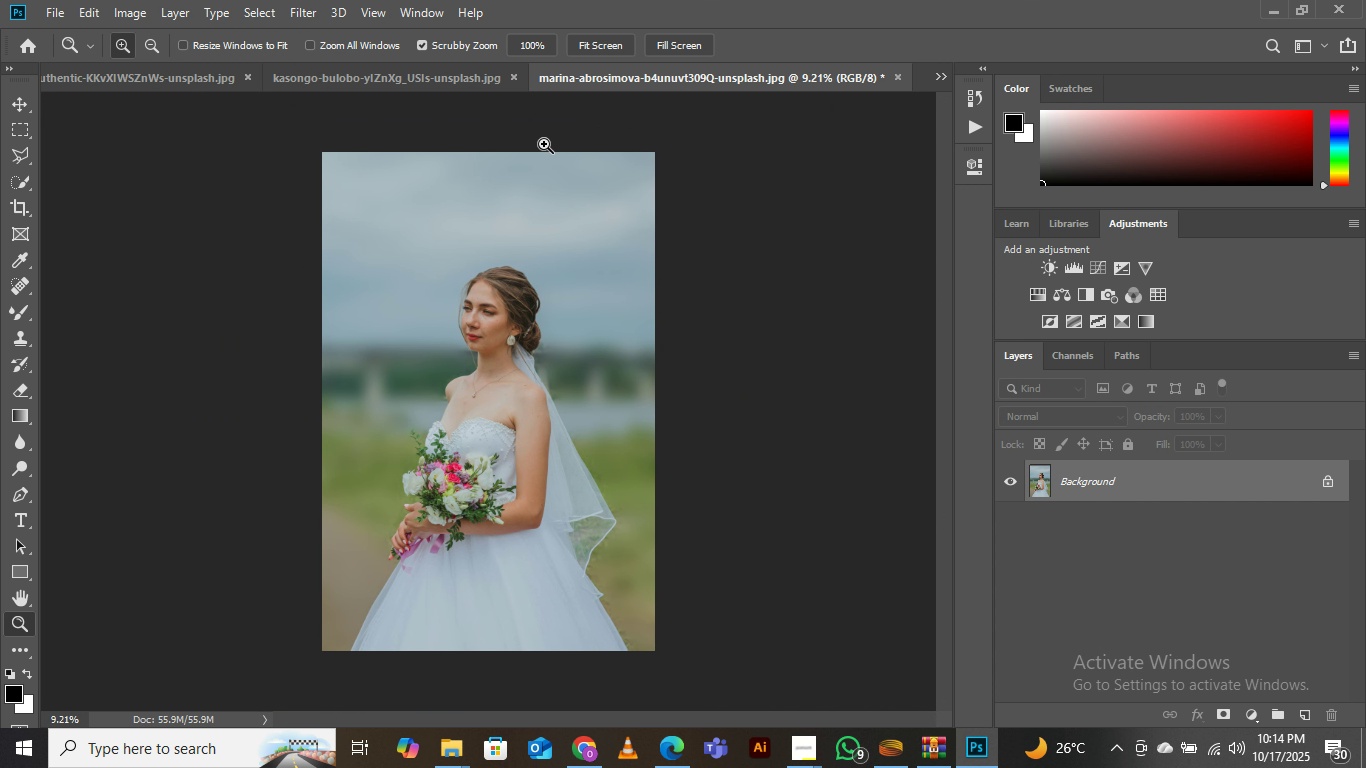 
left_click([407, 78])
 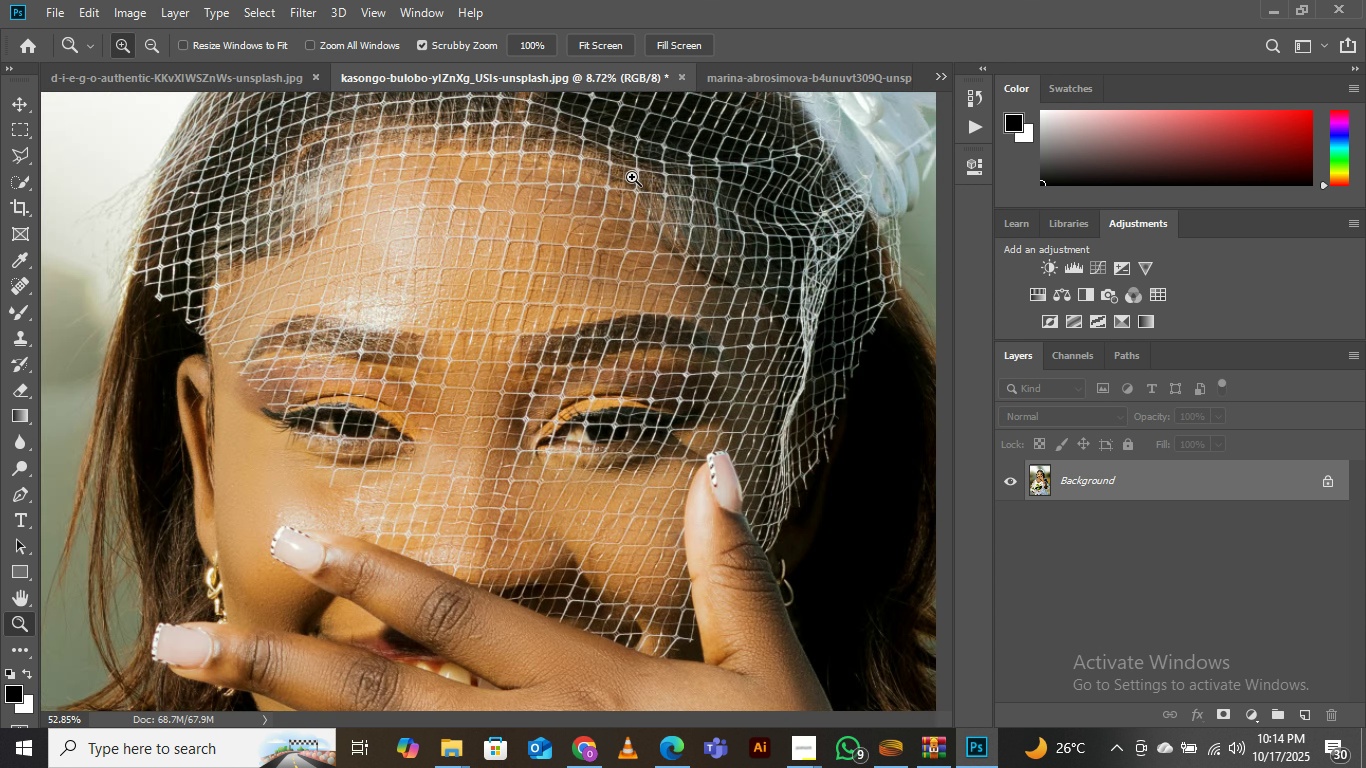 
scroll: coordinate [617, 389], scroll_direction: down, amount: 9.0
 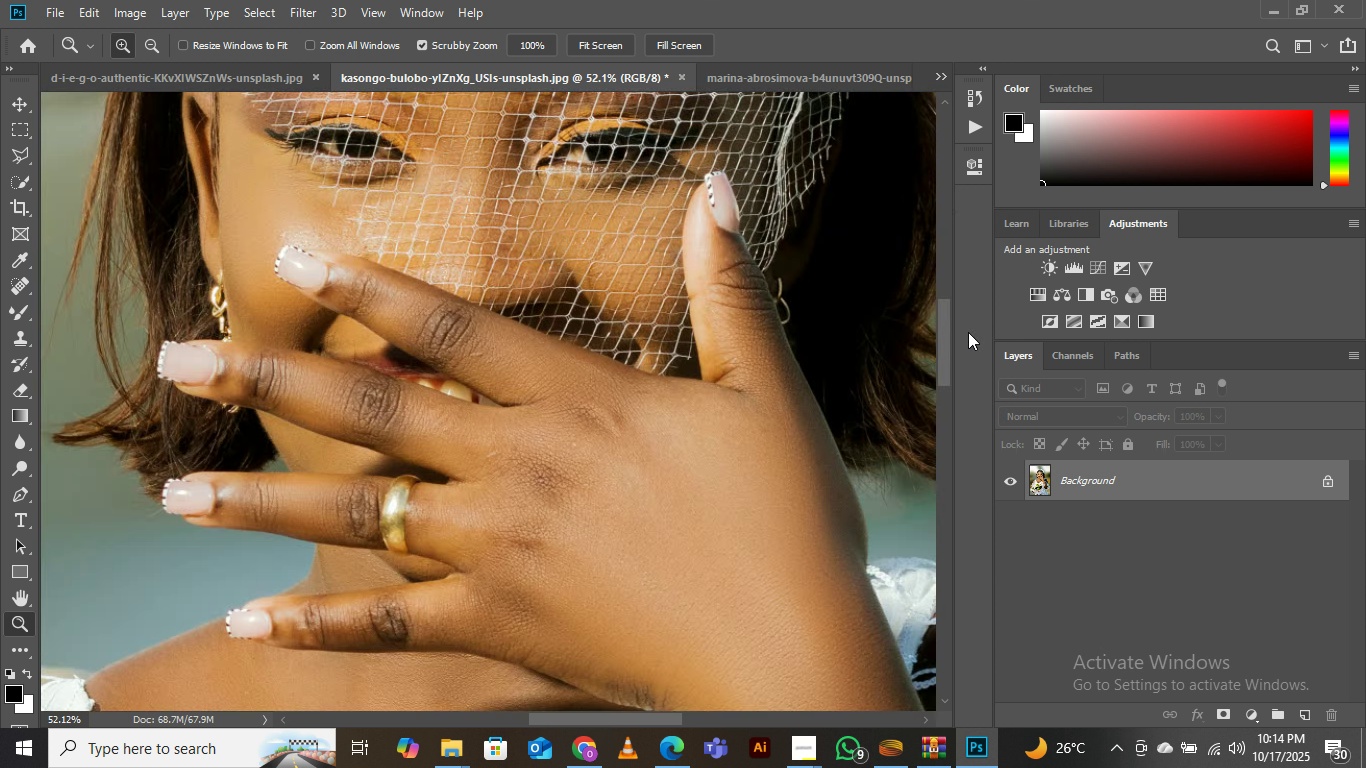 
wait(7.36)
 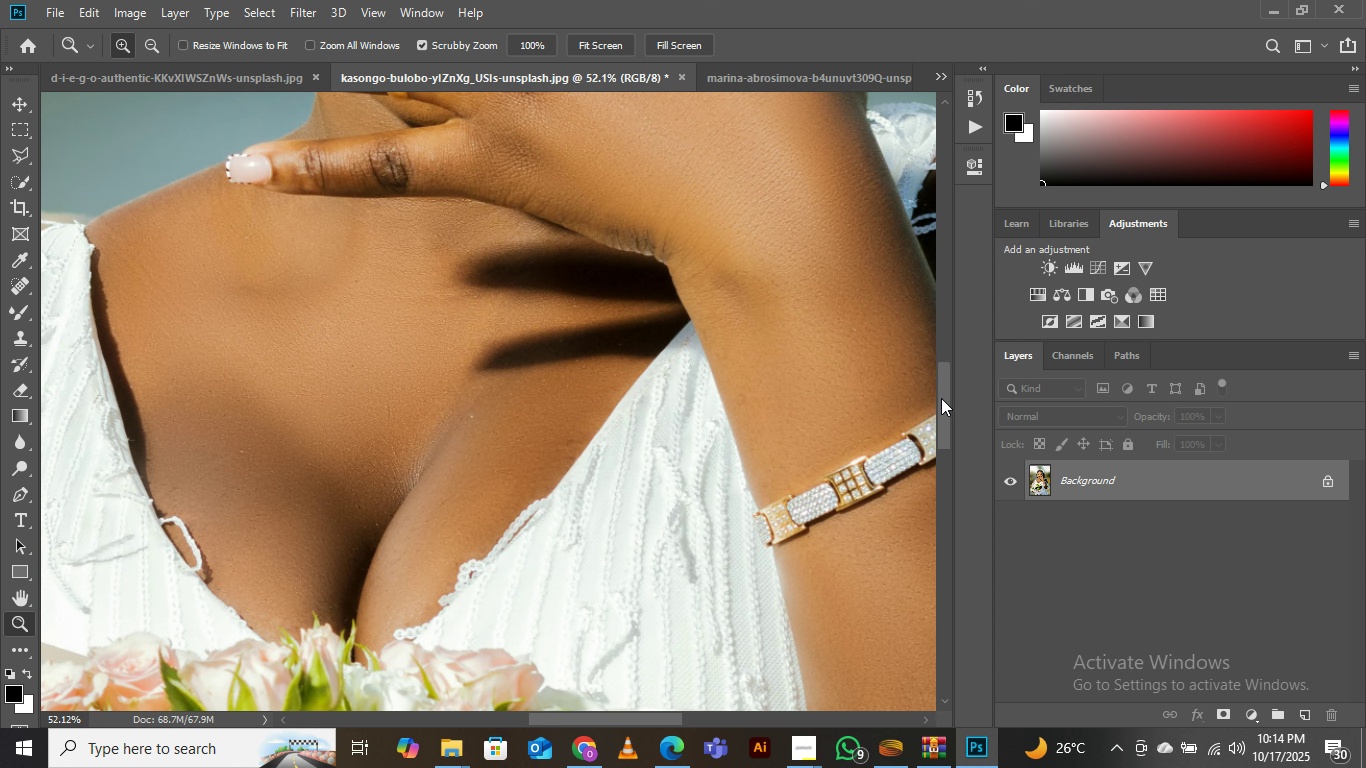 
left_click([617, 358])
 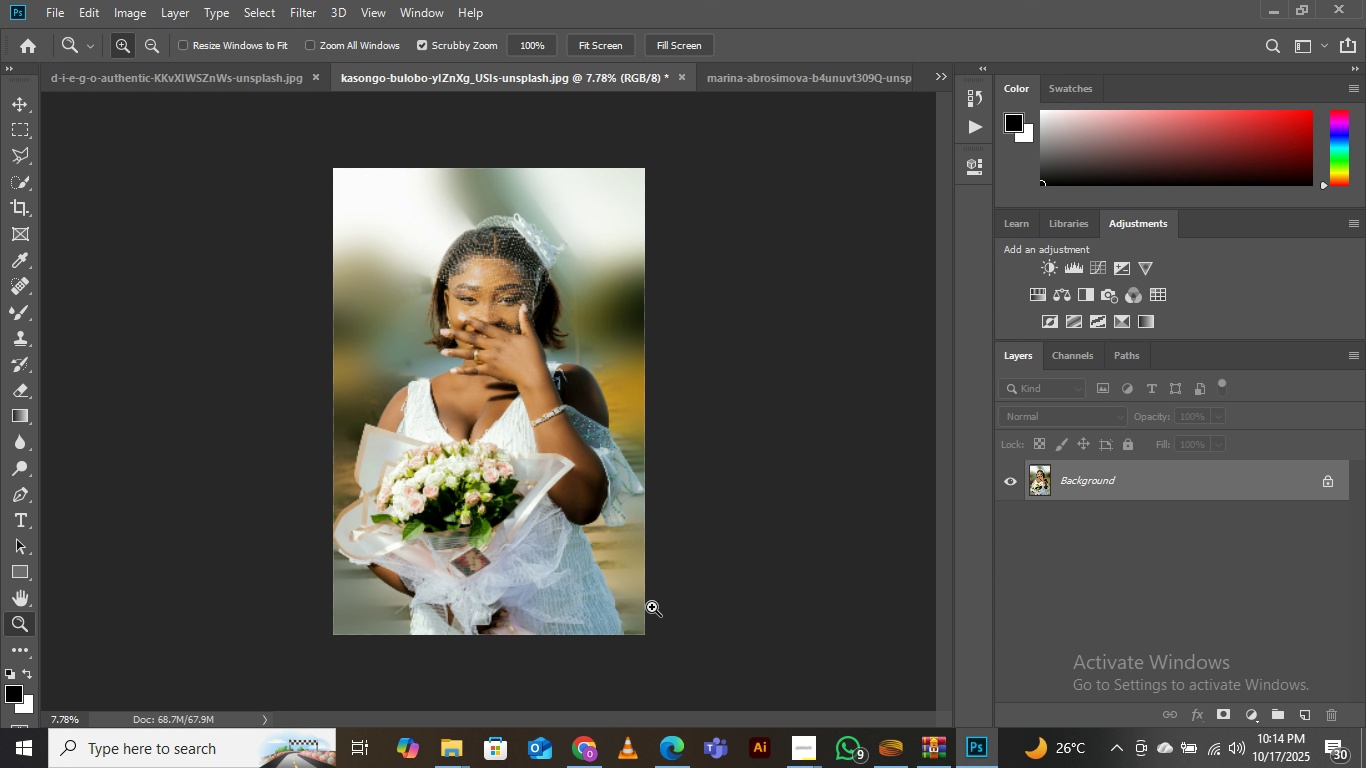 
mouse_move([582, 726])
 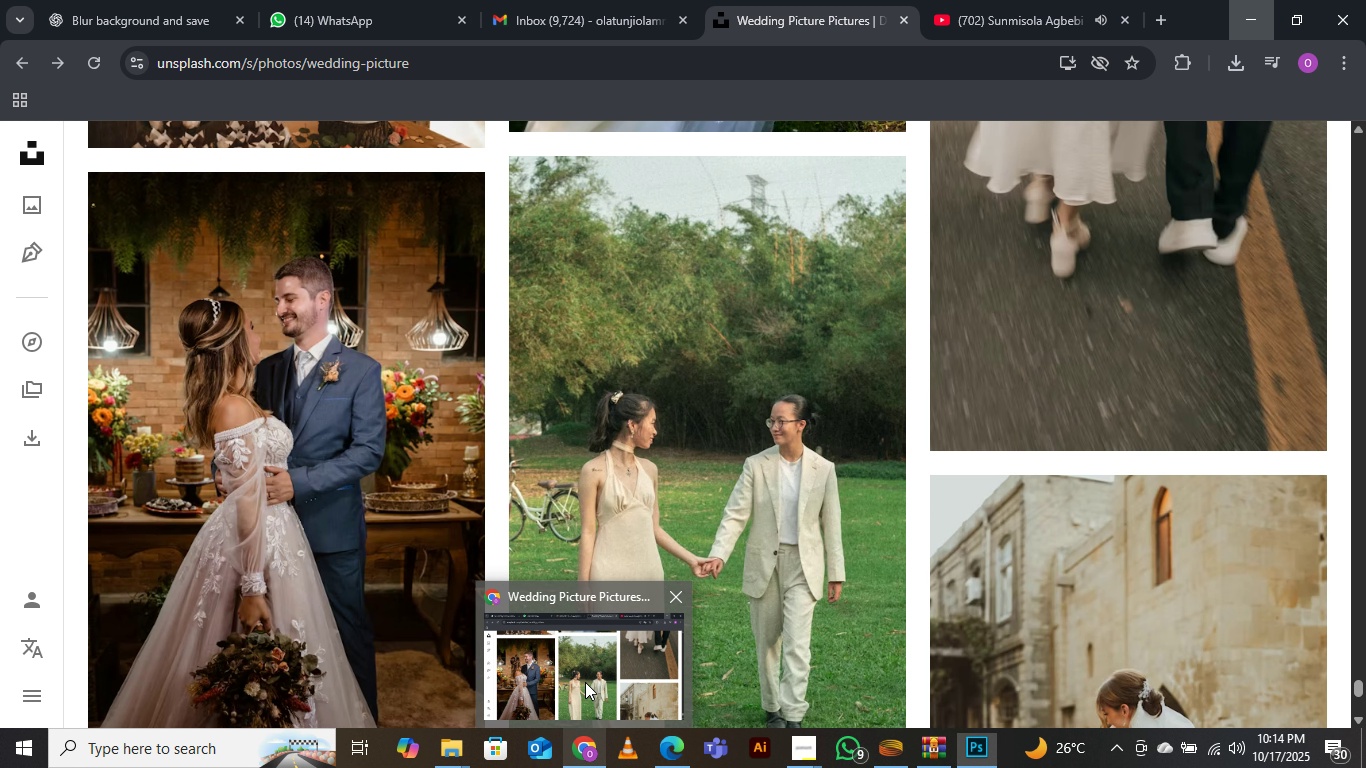 
left_click([585, 682])
 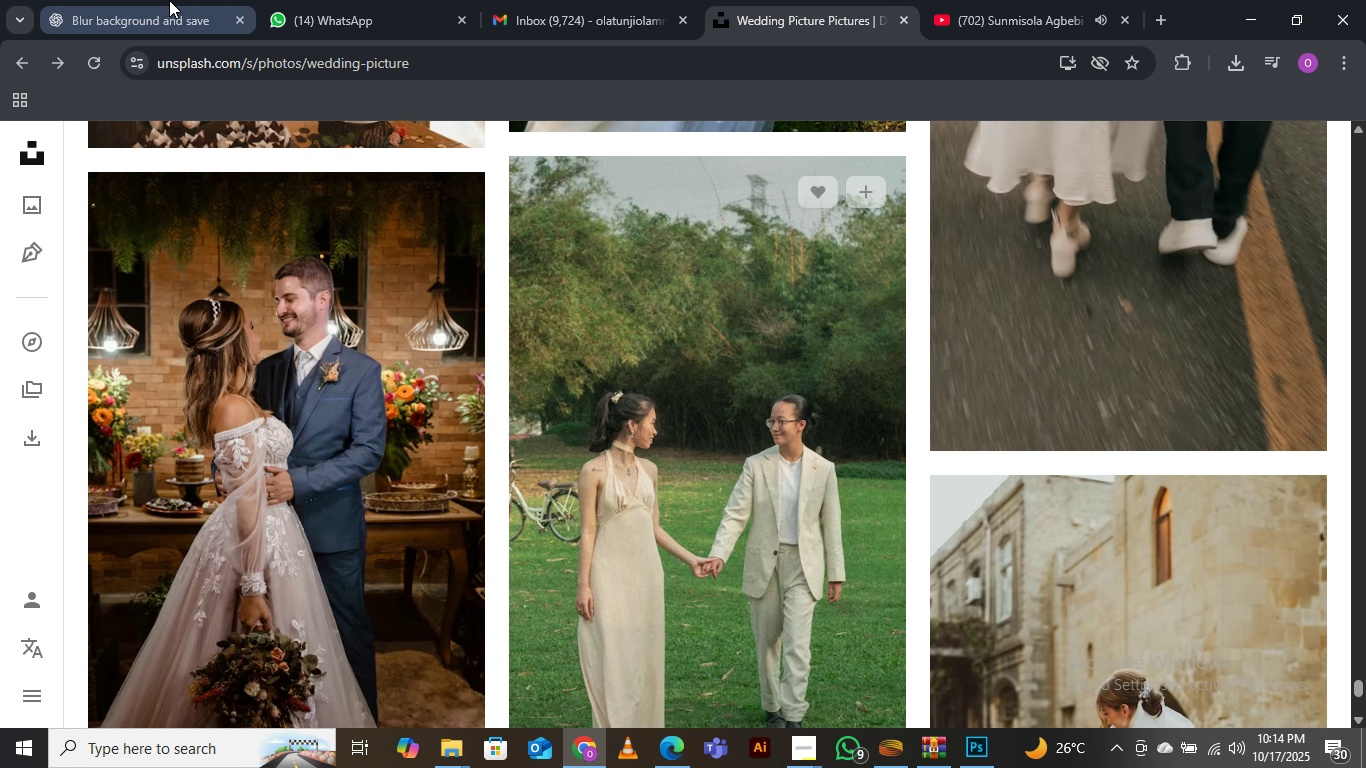 
left_click([168, 0])
 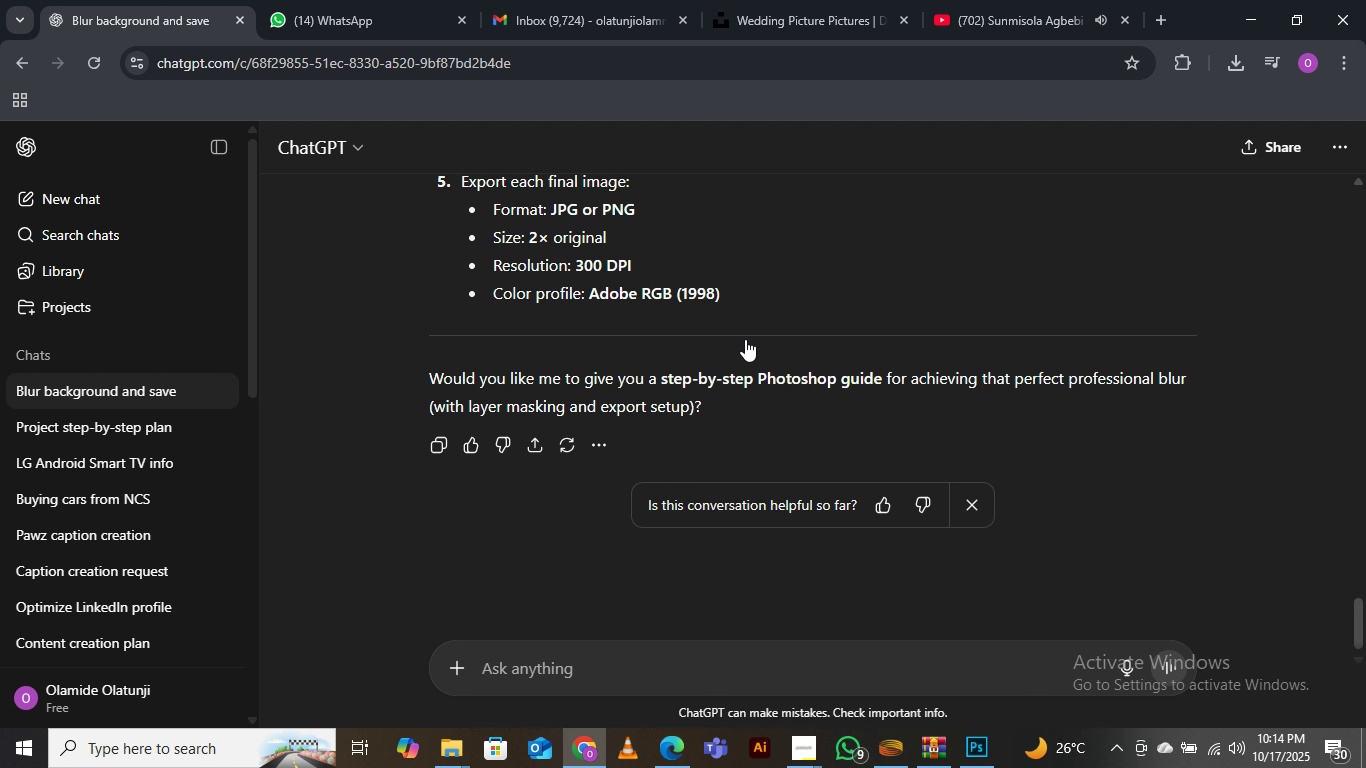 
scroll: coordinate [745, 339], scroll_direction: up, amount: 3.0
 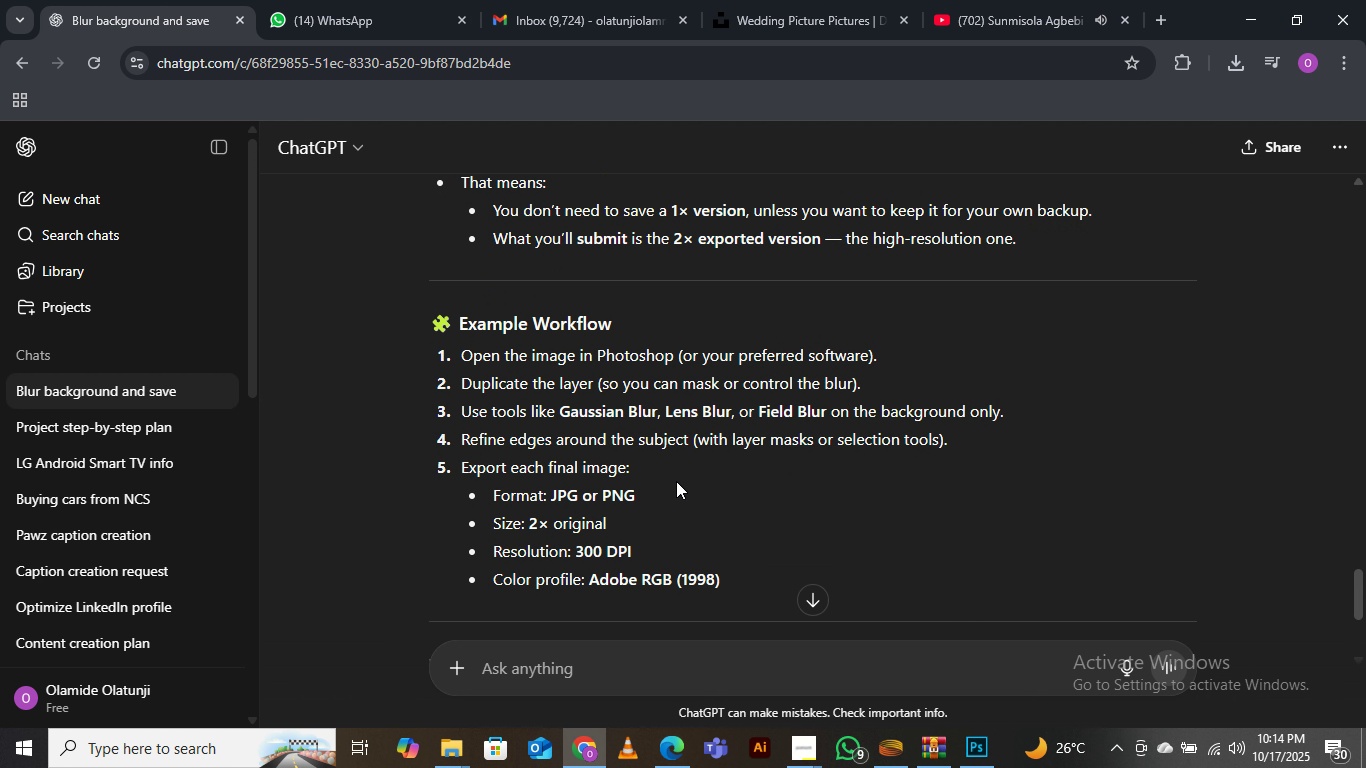 
scroll: coordinate [676, 481], scroll_direction: down, amount: 1.0
 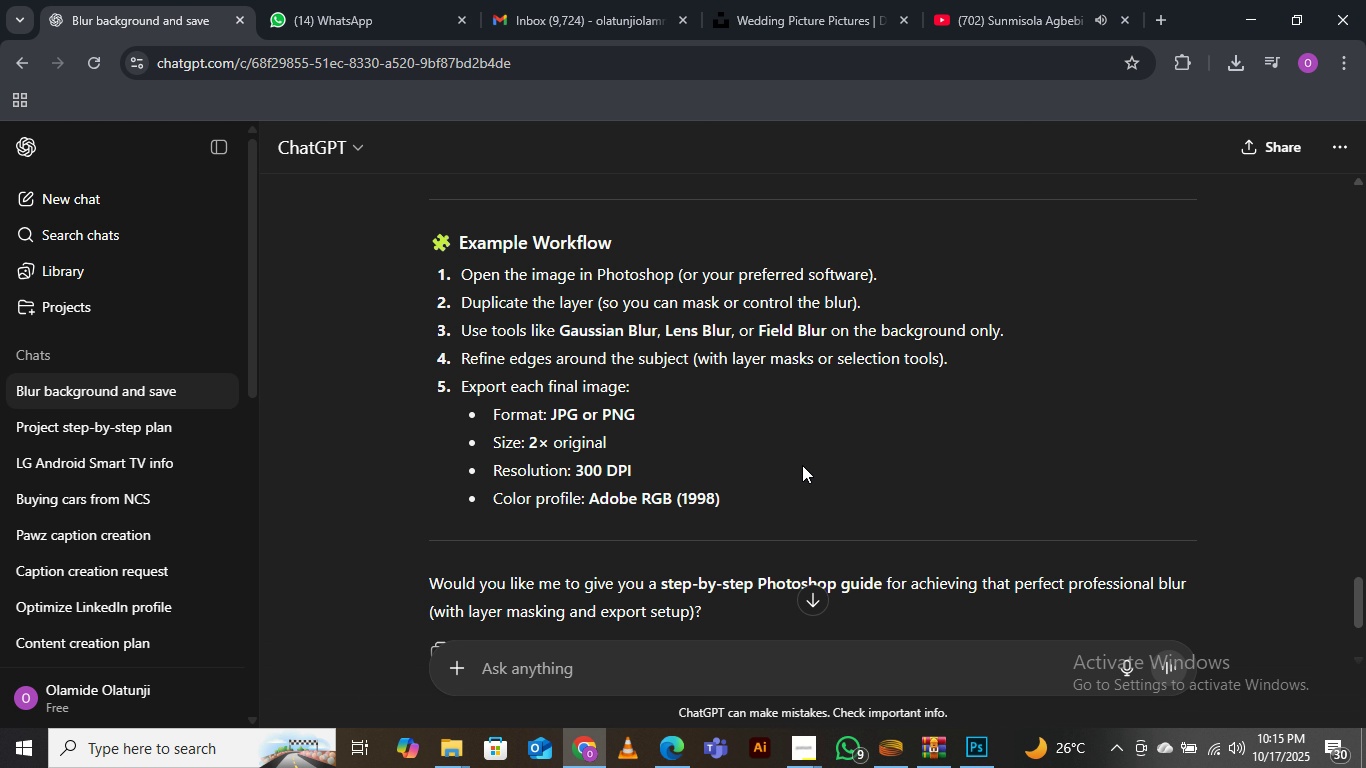 
wait(15.17)
 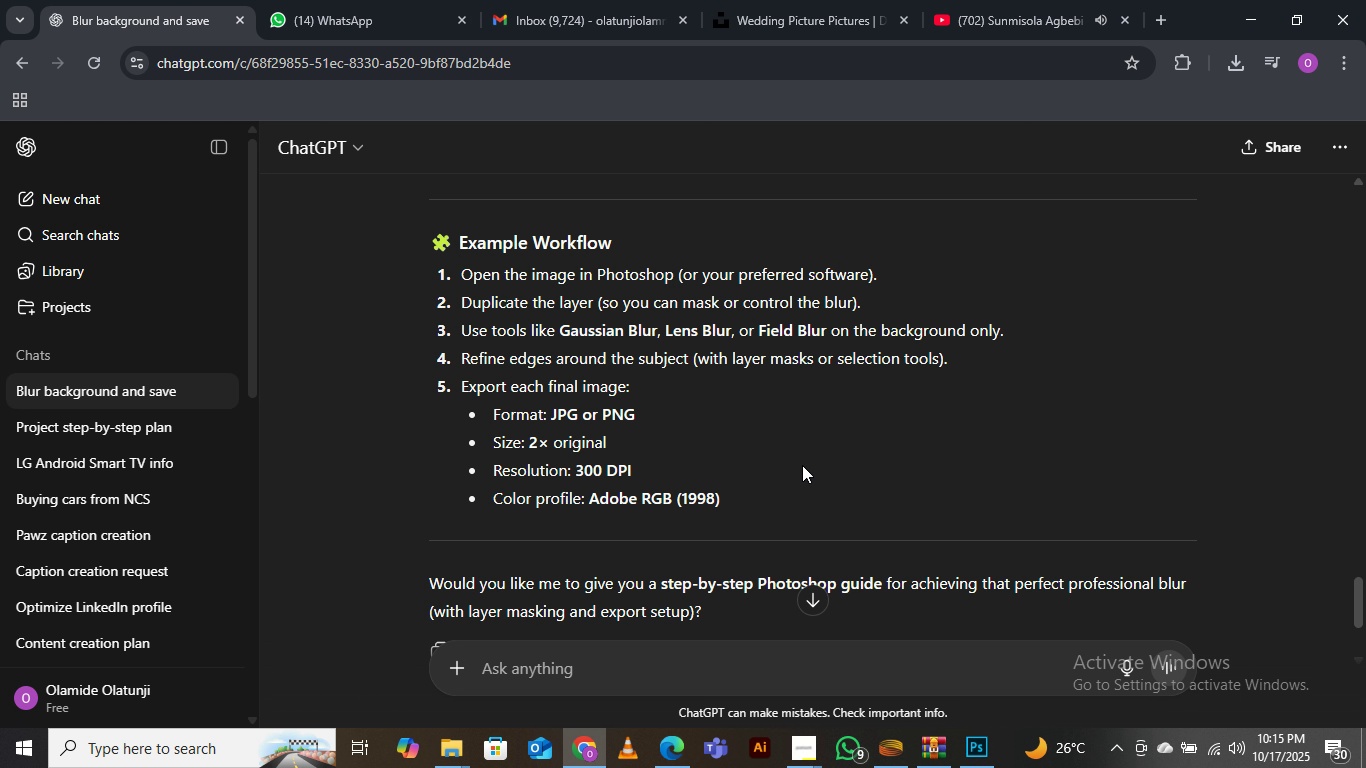 
scroll: coordinate [802, 465], scroll_direction: up, amount: 5.0
 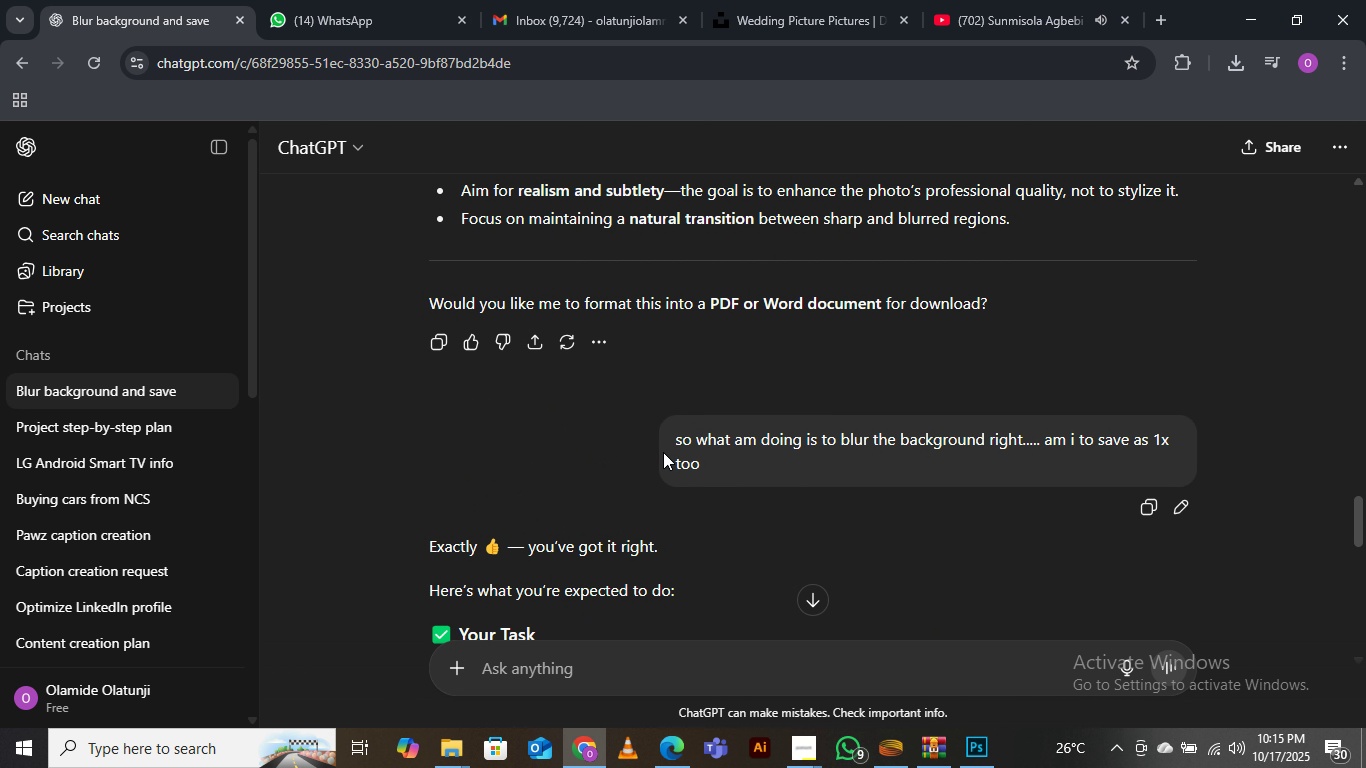 
wait(6.85)
 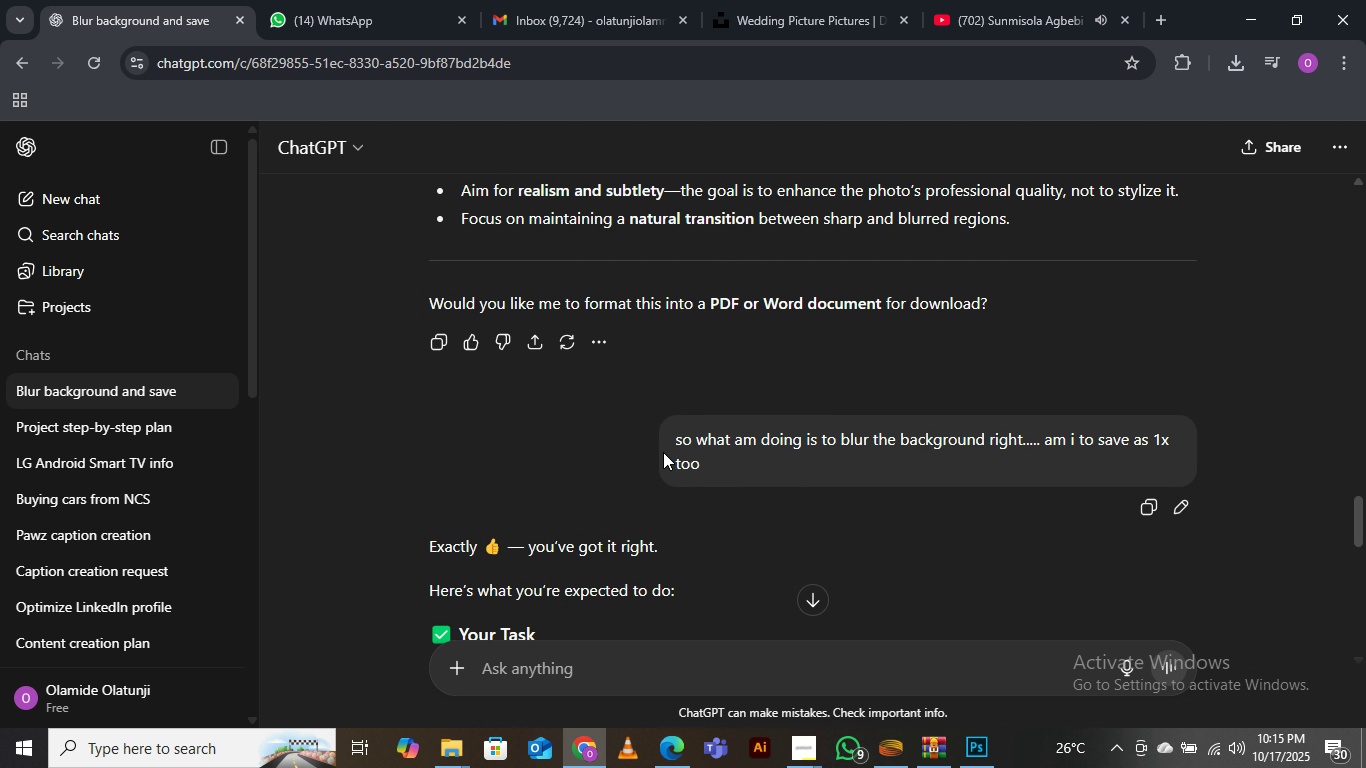 
left_click([582, 6])
 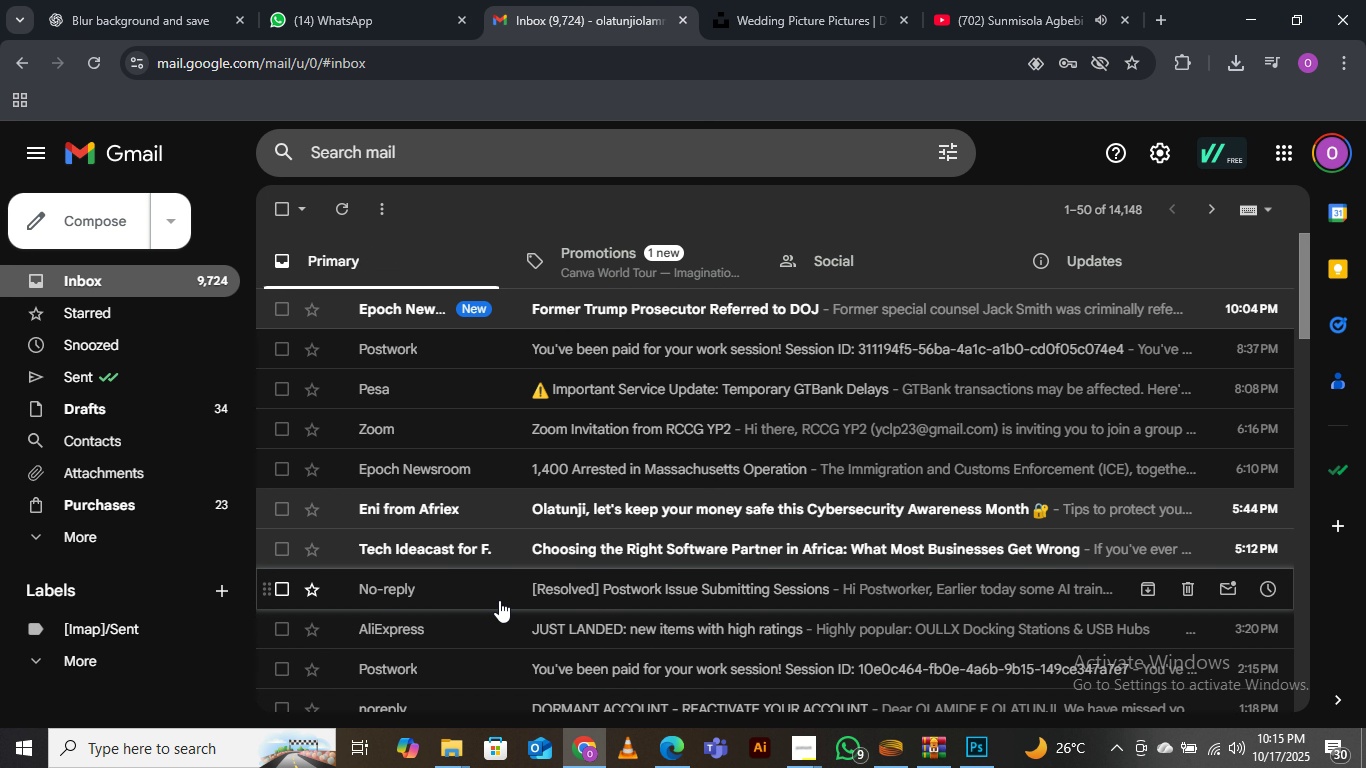 
wait(7.5)
 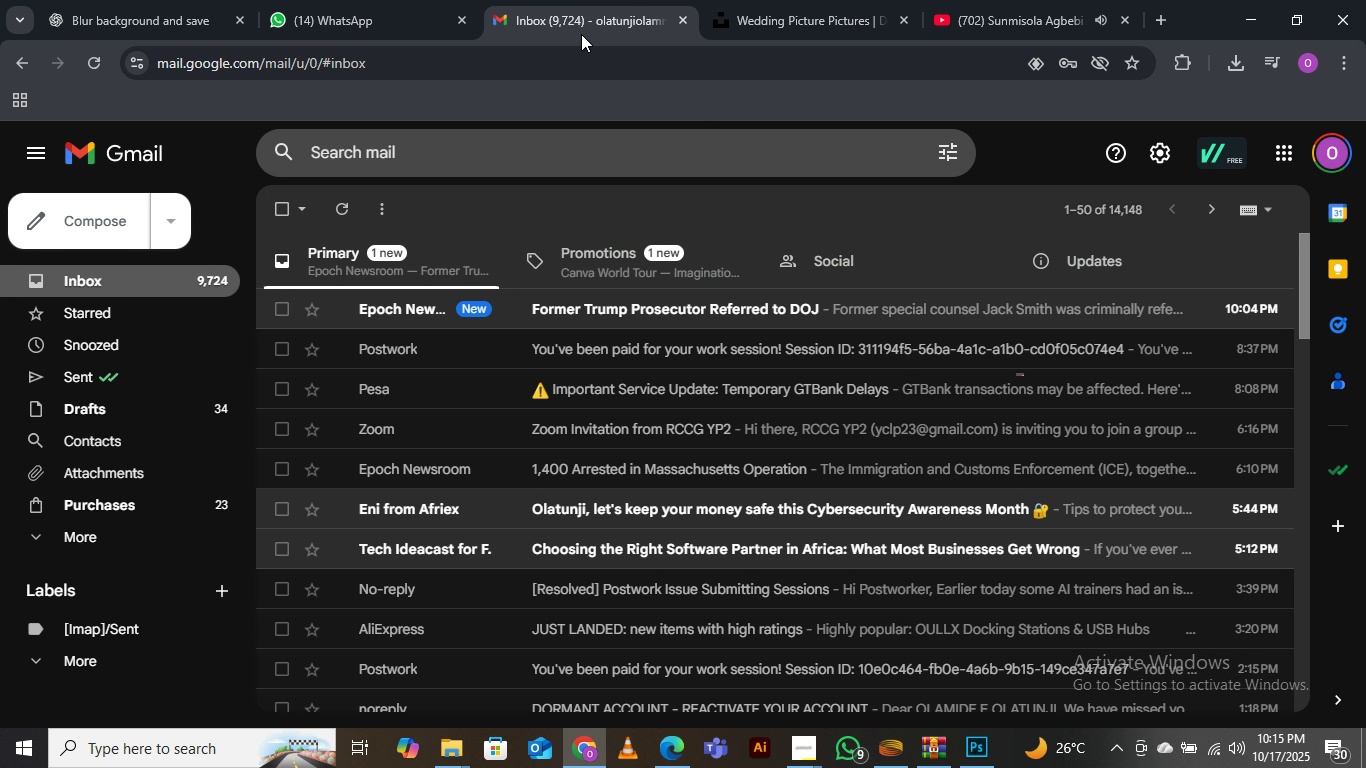 
left_click([1282, 153])
 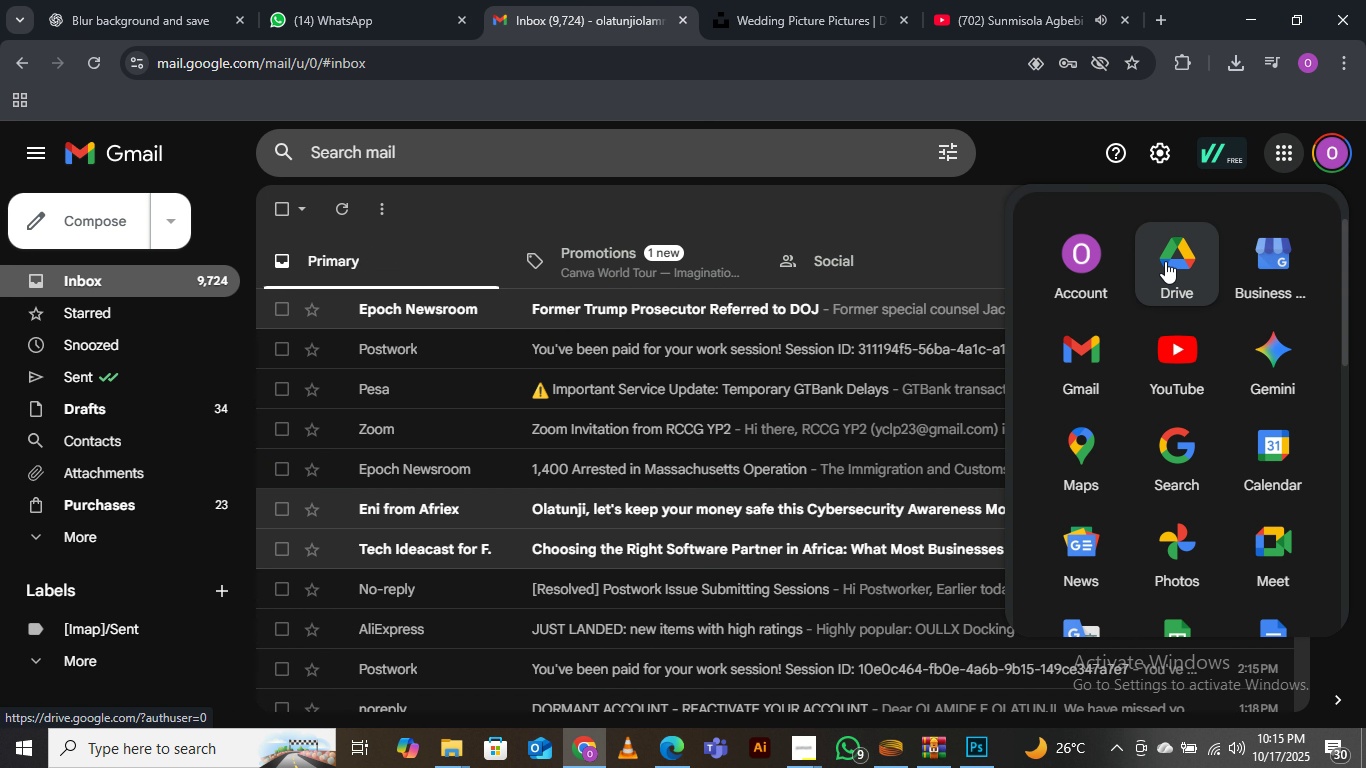 
left_click([1165, 261])
 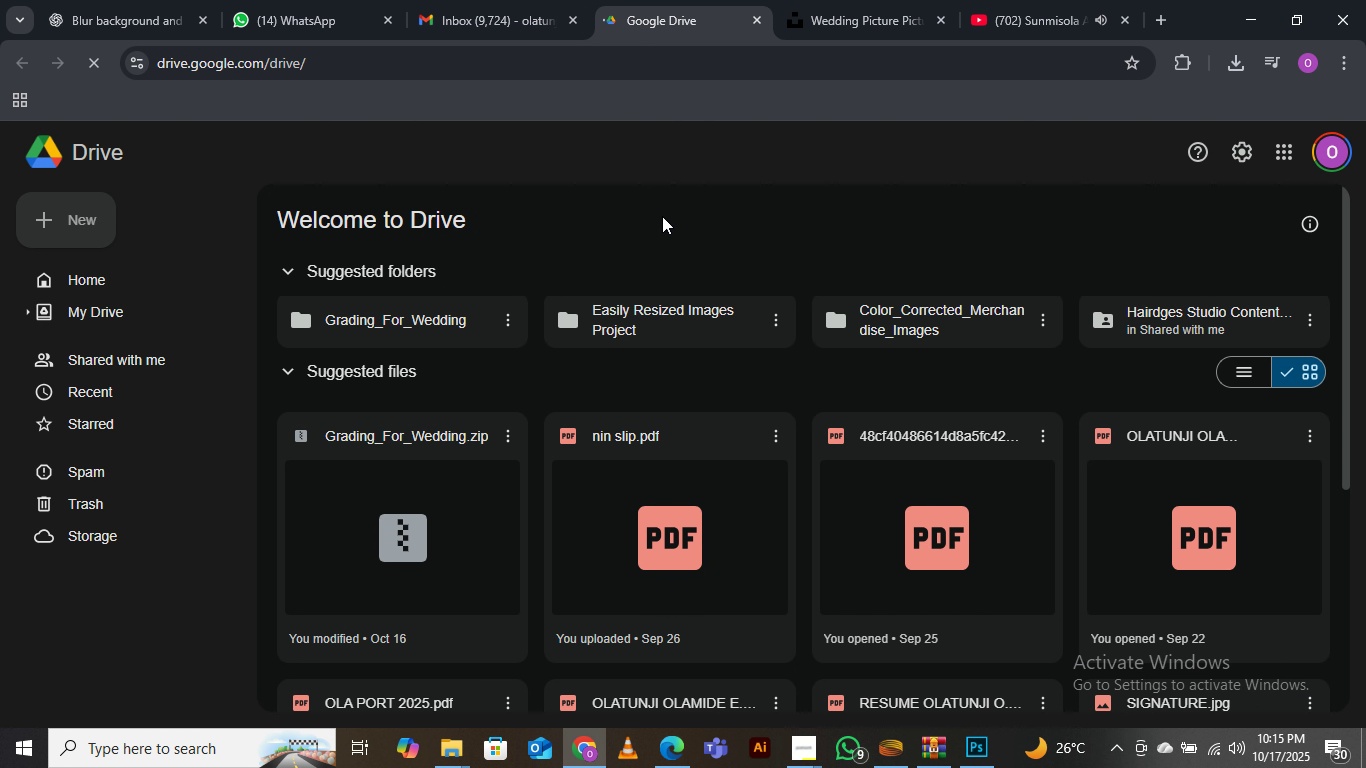 
wait(5.51)
 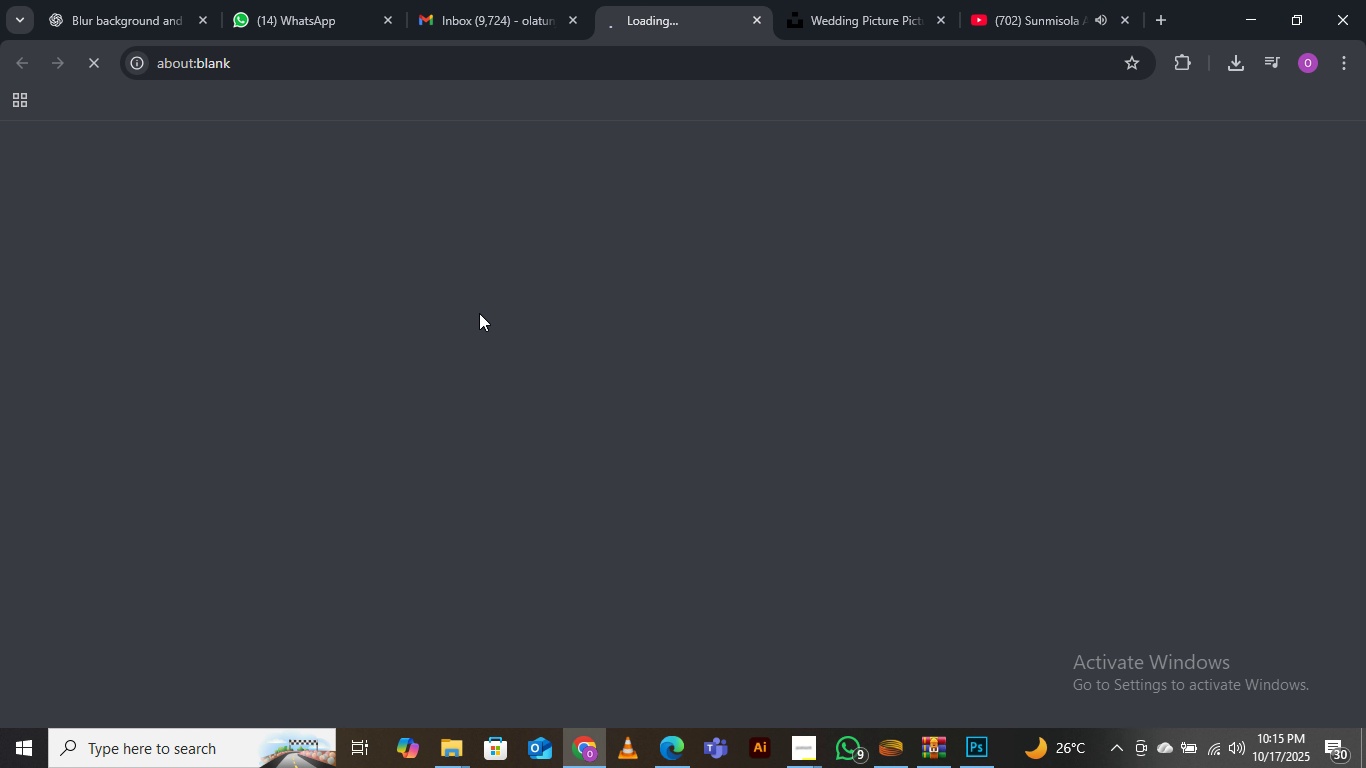 
left_click([143, 312])
 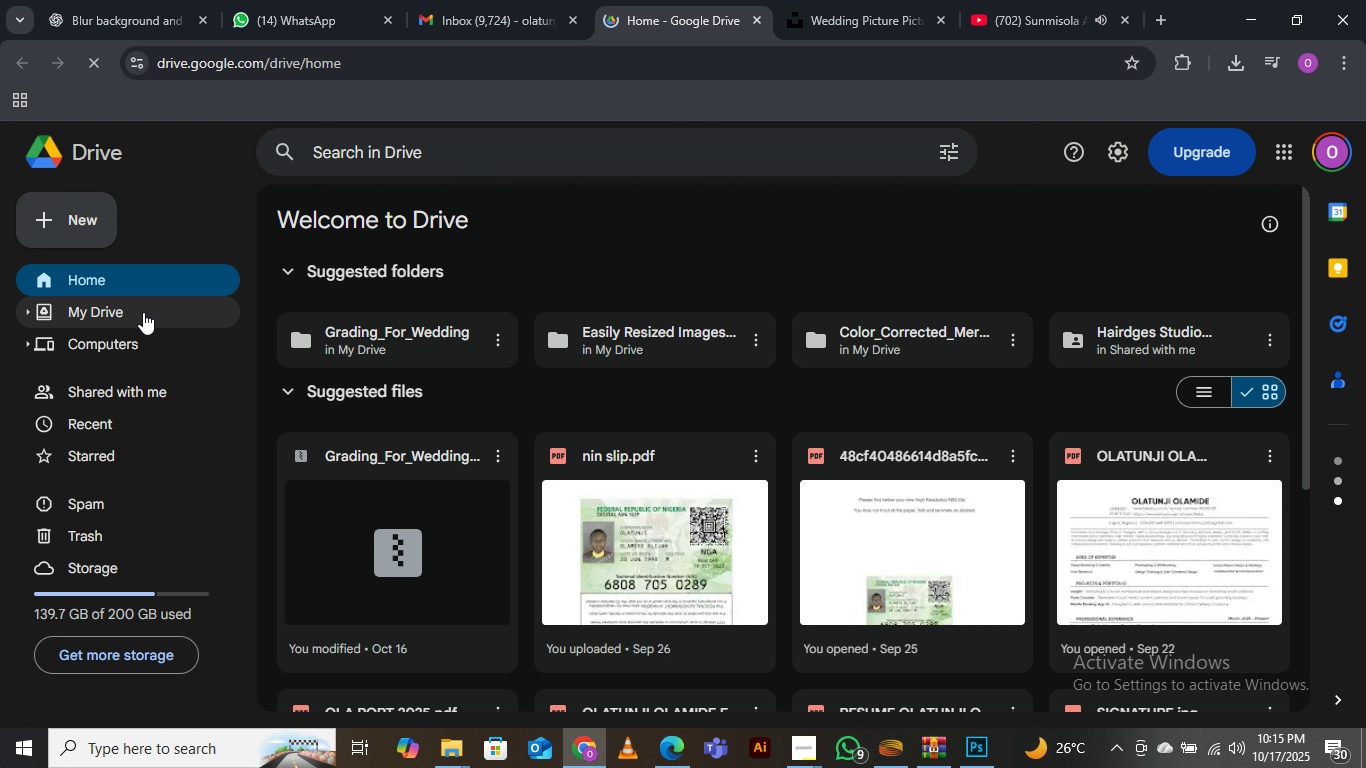 
left_click([100, 314])
 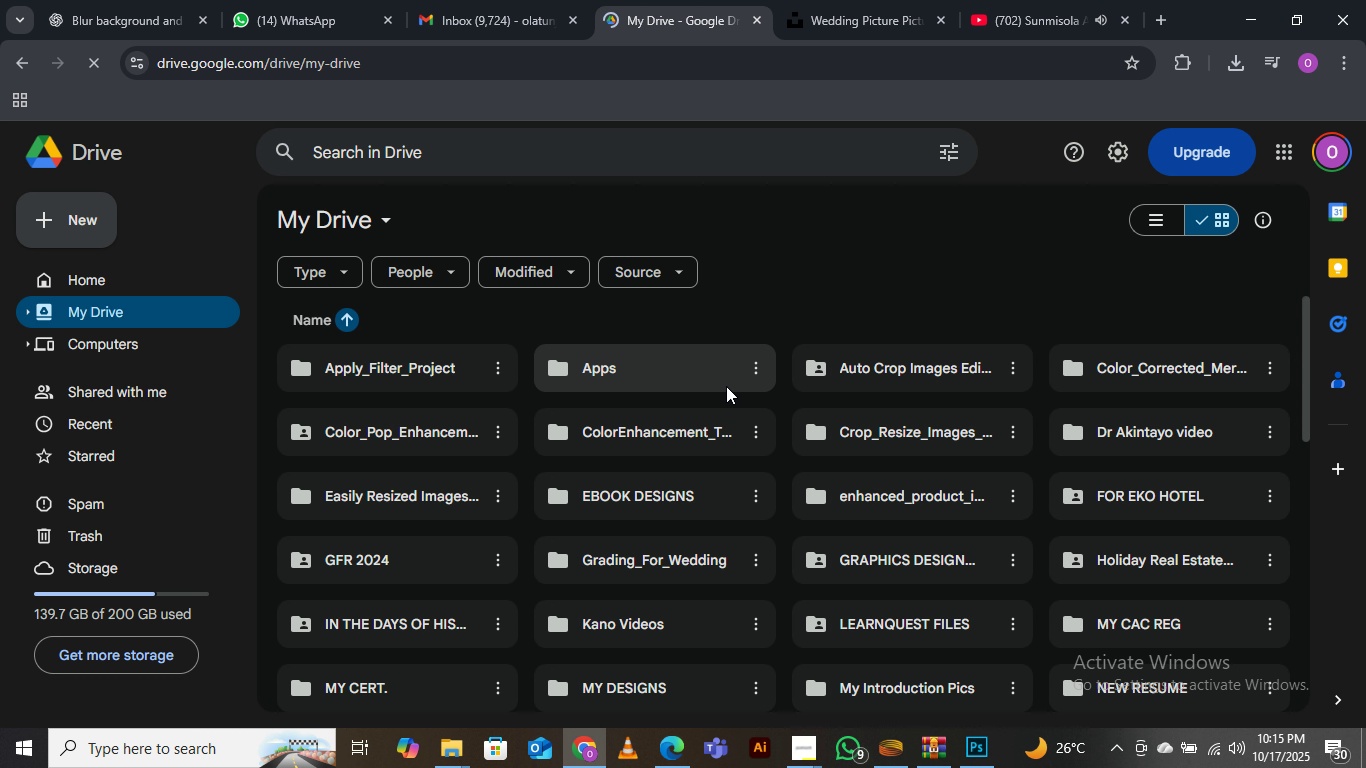 
scroll: coordinate [949, 607], scroll_direction: down, amount: 6.0
 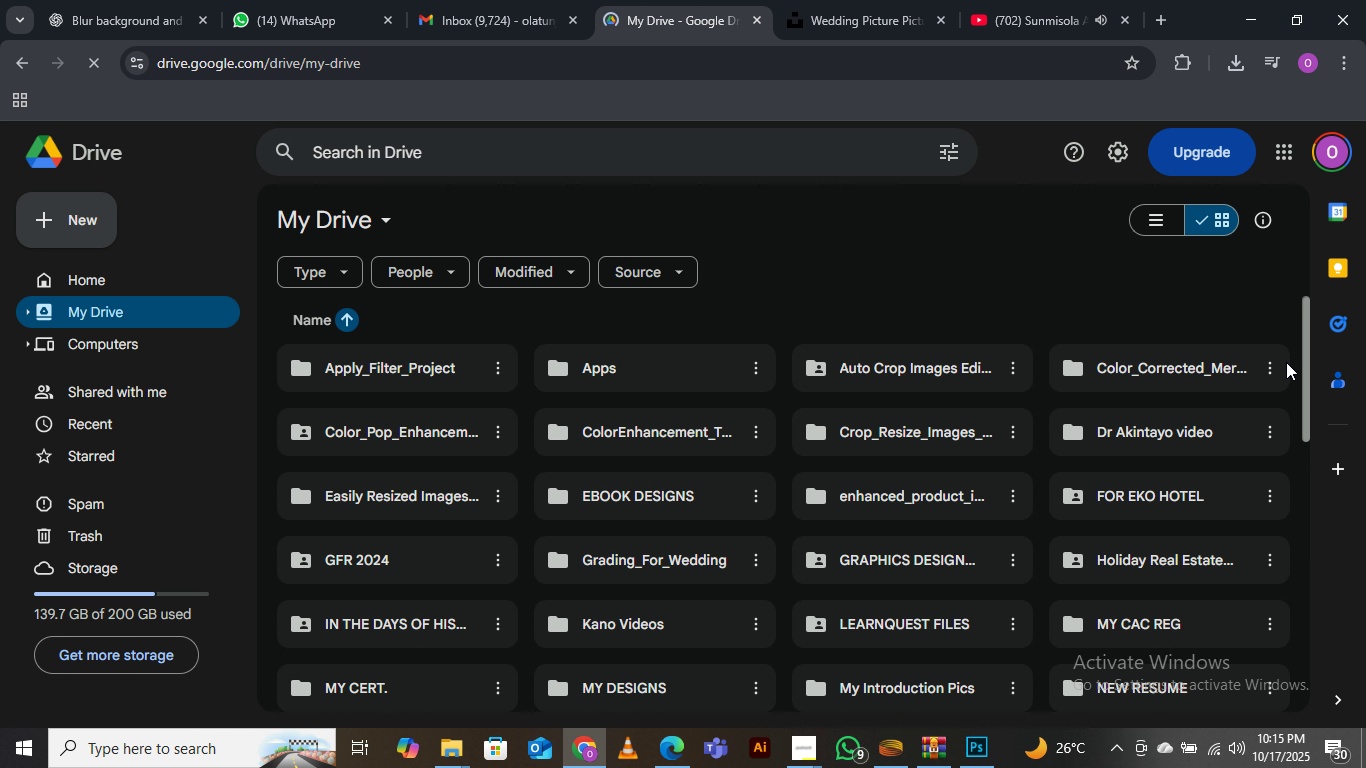 
left_click([502, 0])
 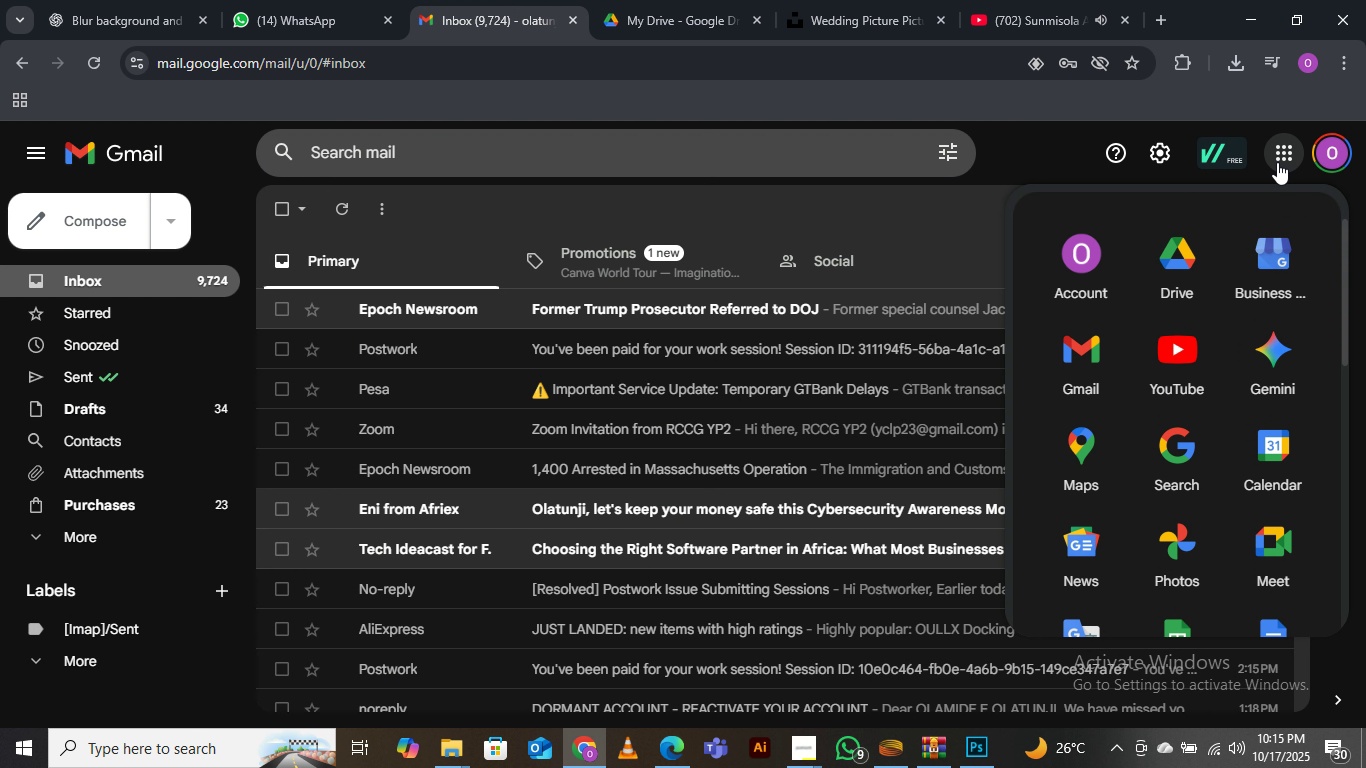 
left_click([1290, 144])
 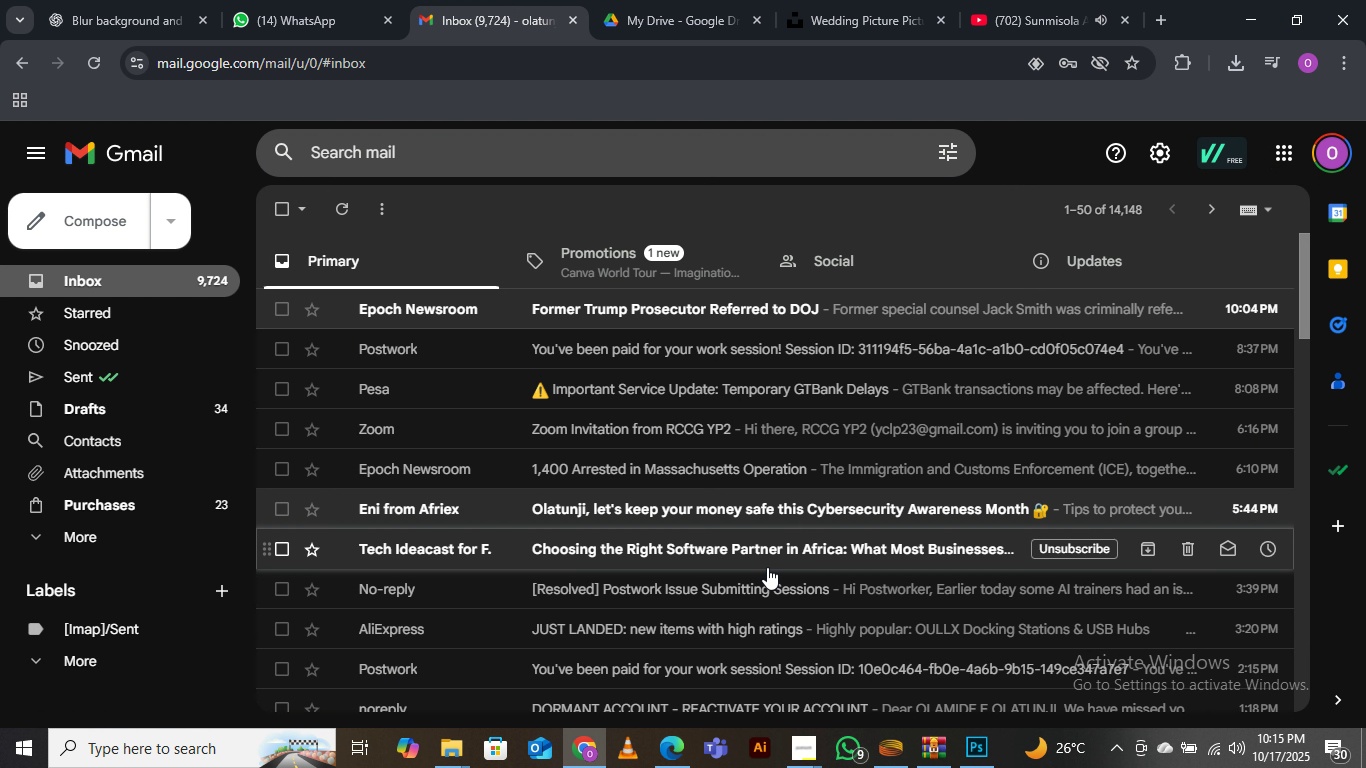 
scroll: coordinate [767, 567], scroll_direction: down, amount: 1.0
 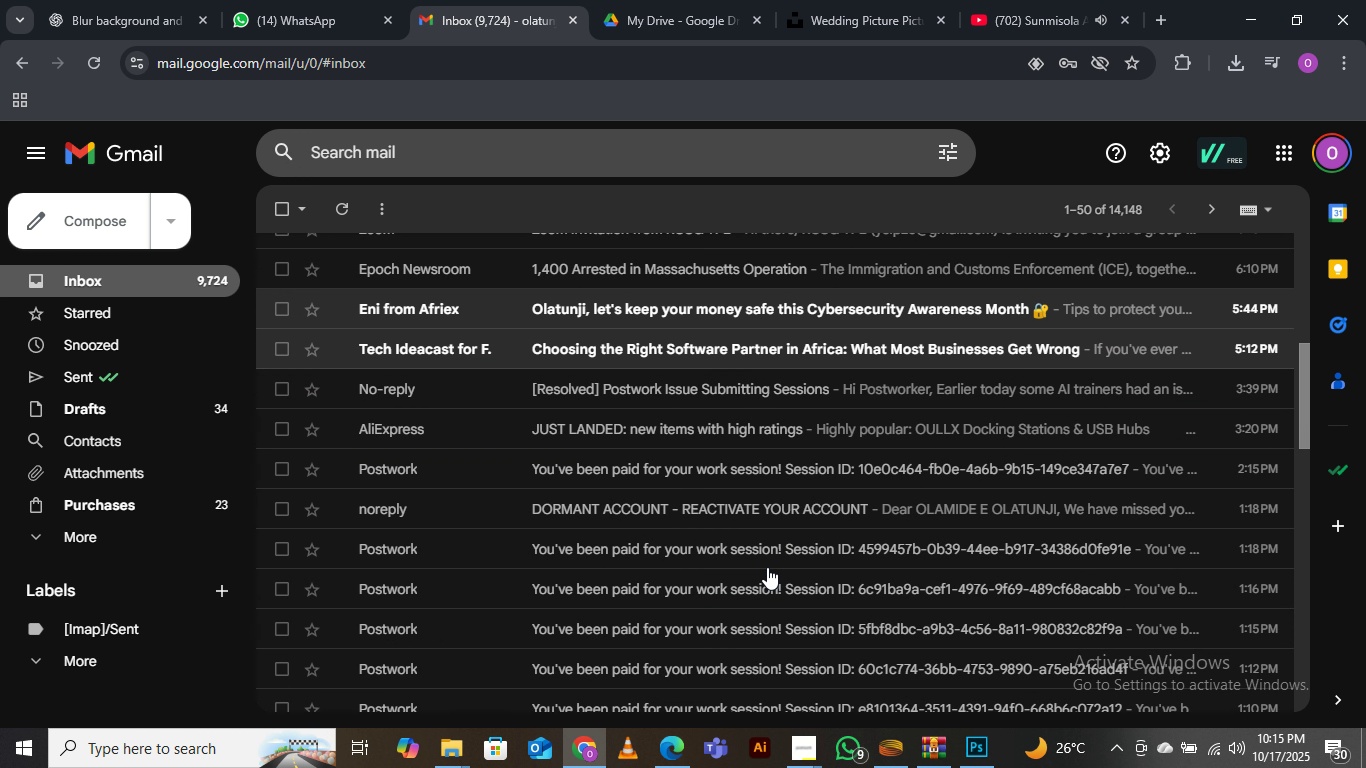 
scroll: coordinate [767, 567], scroll_direction: up, amount: 3.0
 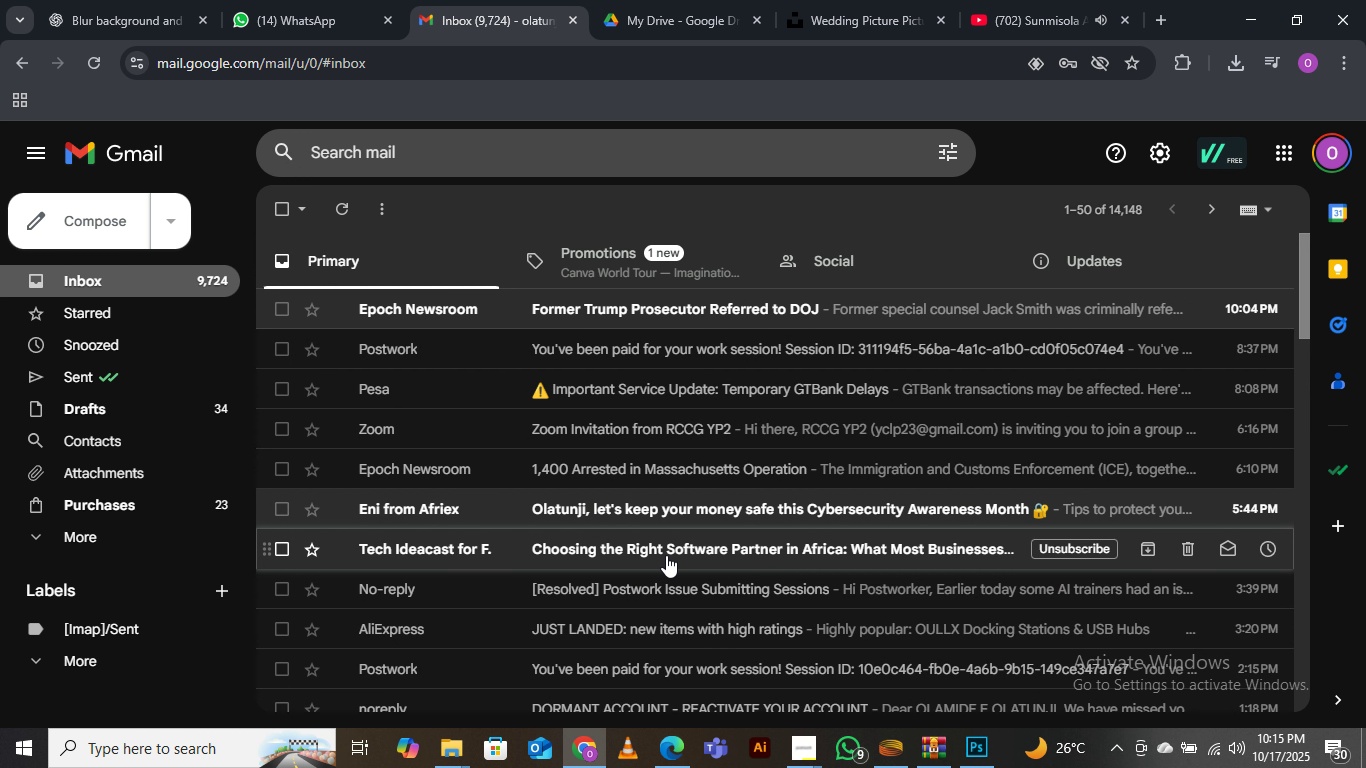 
wait(5.93)
 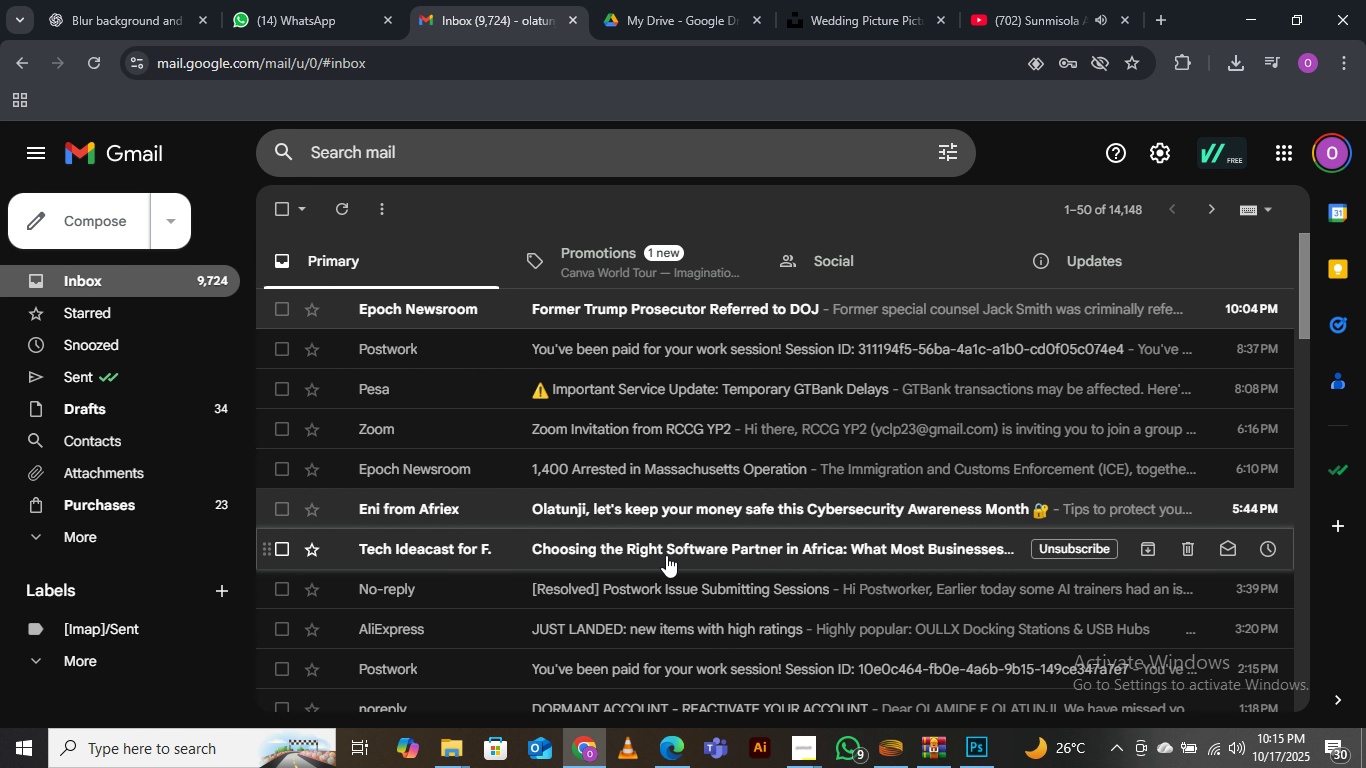 
mouse_move([567, 370])
 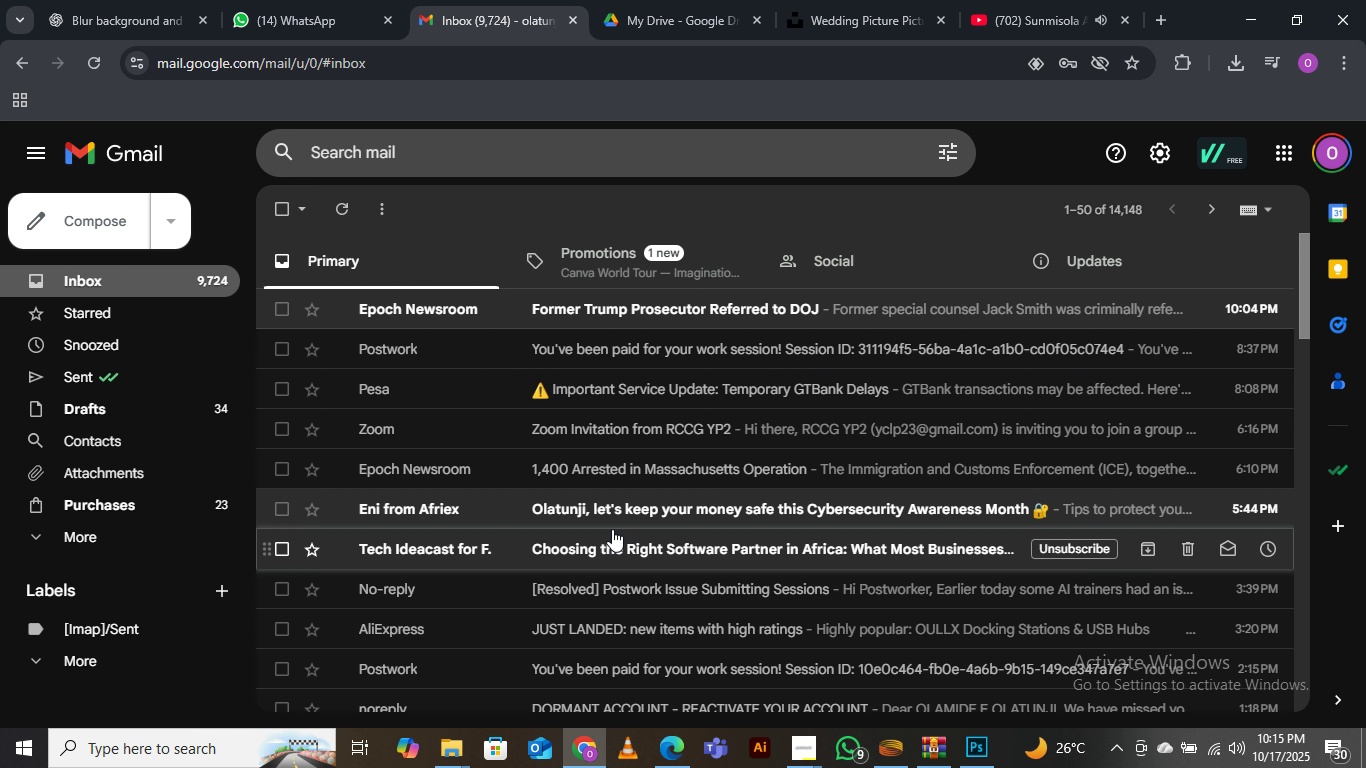 
scroll: coordinate [612, 530], scroll_direction: down, amount: 6.0
 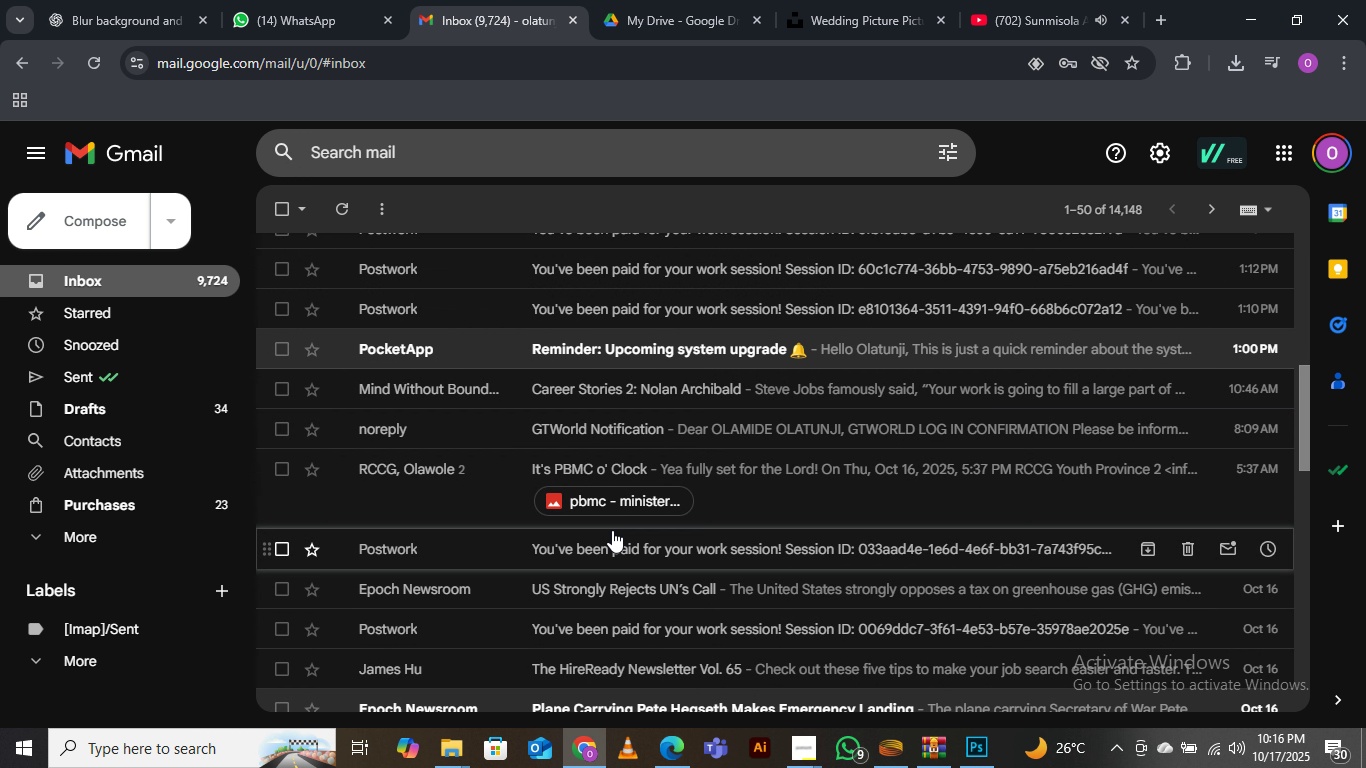 
scroll: coordinate [541, 370], scroll_direction: up, amount: 6.0
 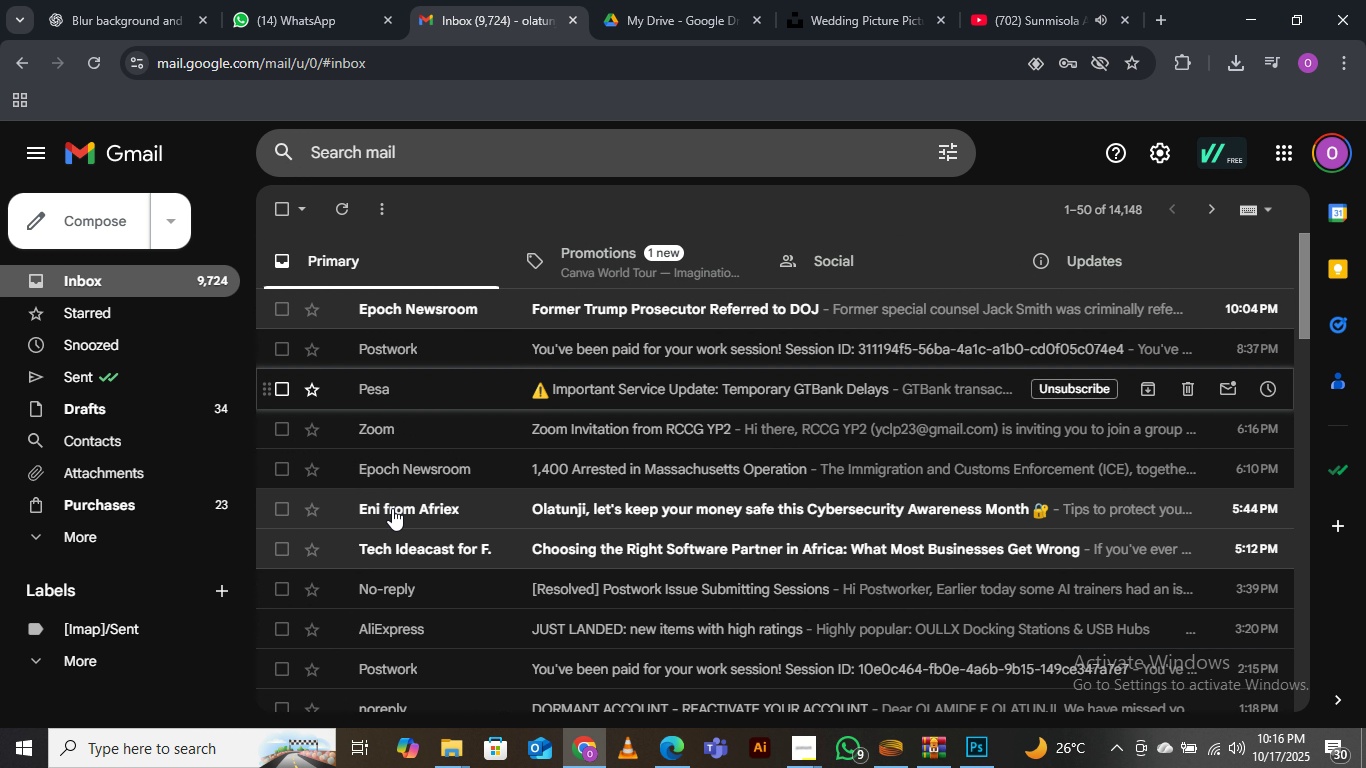 
scroll: coordinate [554, 532], scroll_direction: down, amount: 9.0
 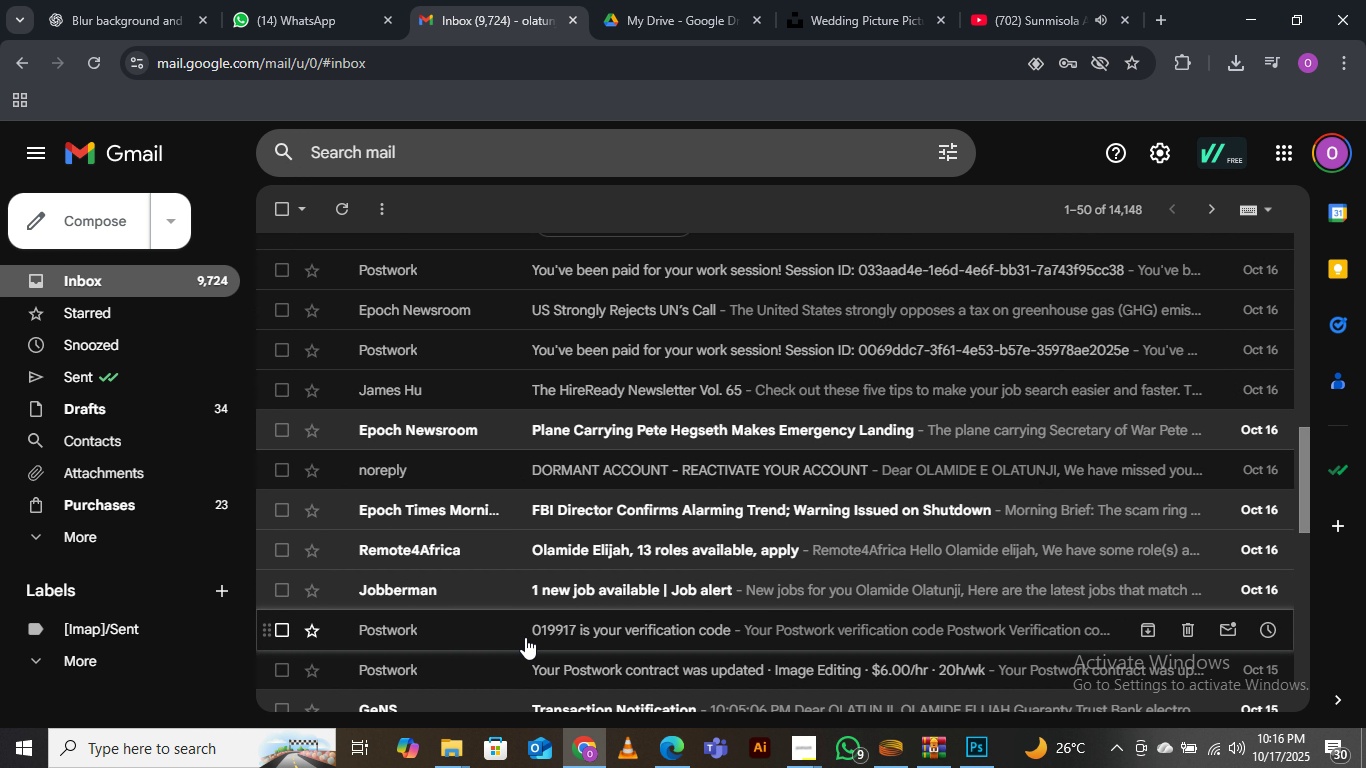 
scroll: coordinate [833, 552], scroll_direction: up, amount: 3.0
 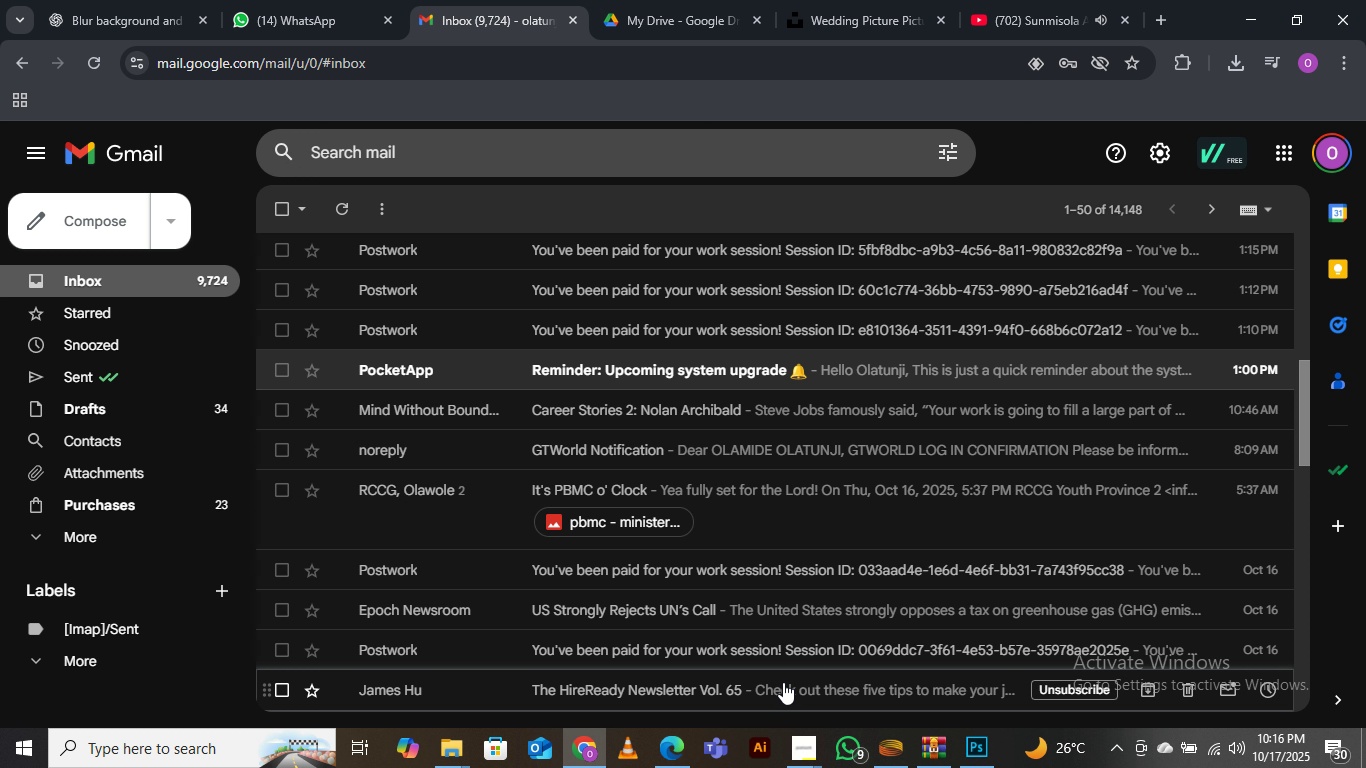 
wait(9.36)
 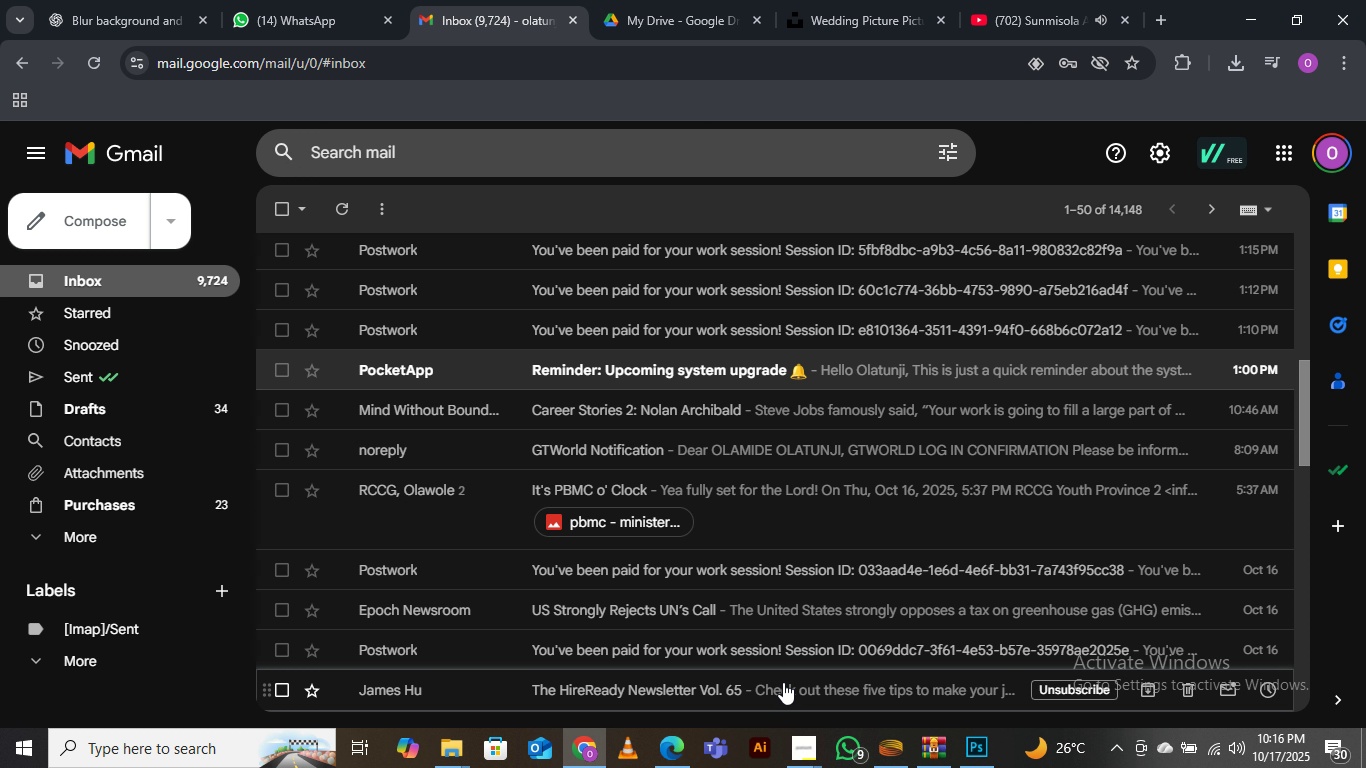 
scroll: coordinate [768, 571], scroll_direction: up, amount: 23.0
 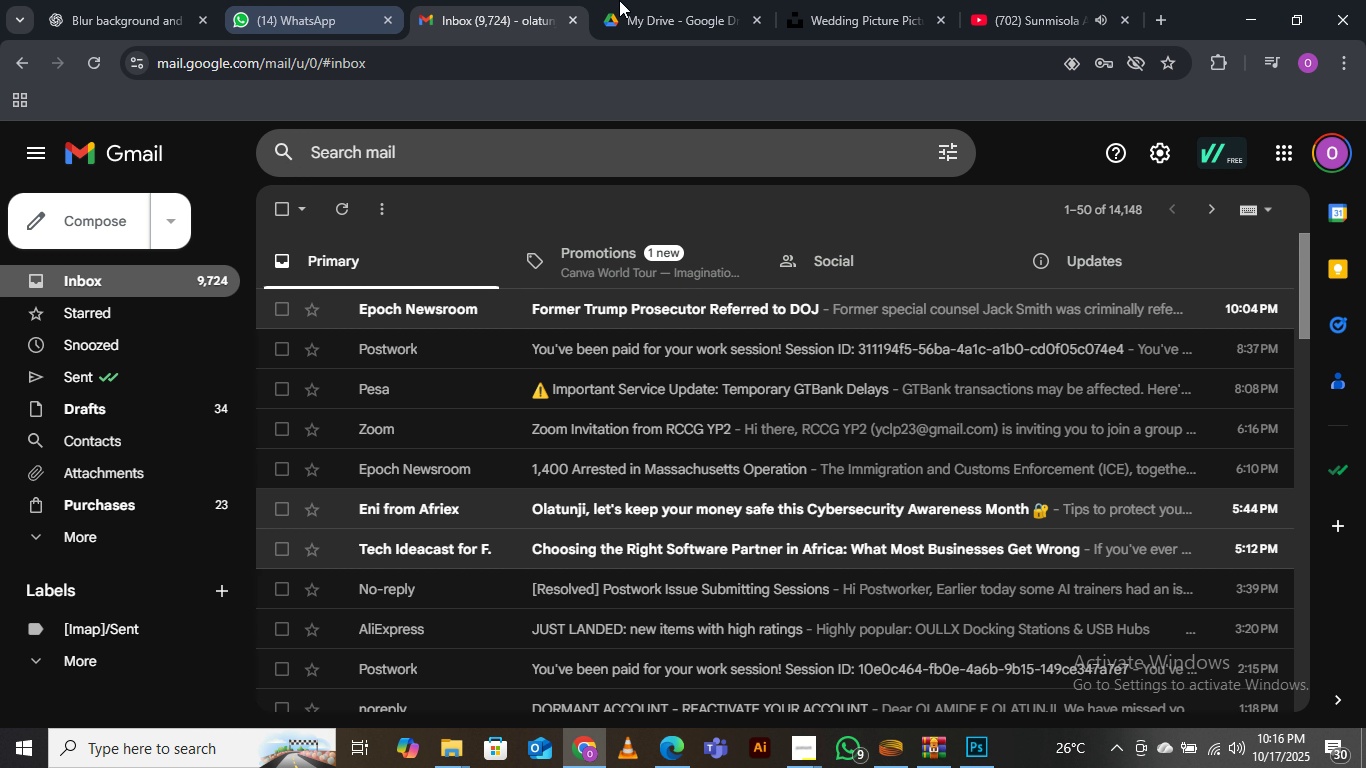 
left_click([697, 0])
 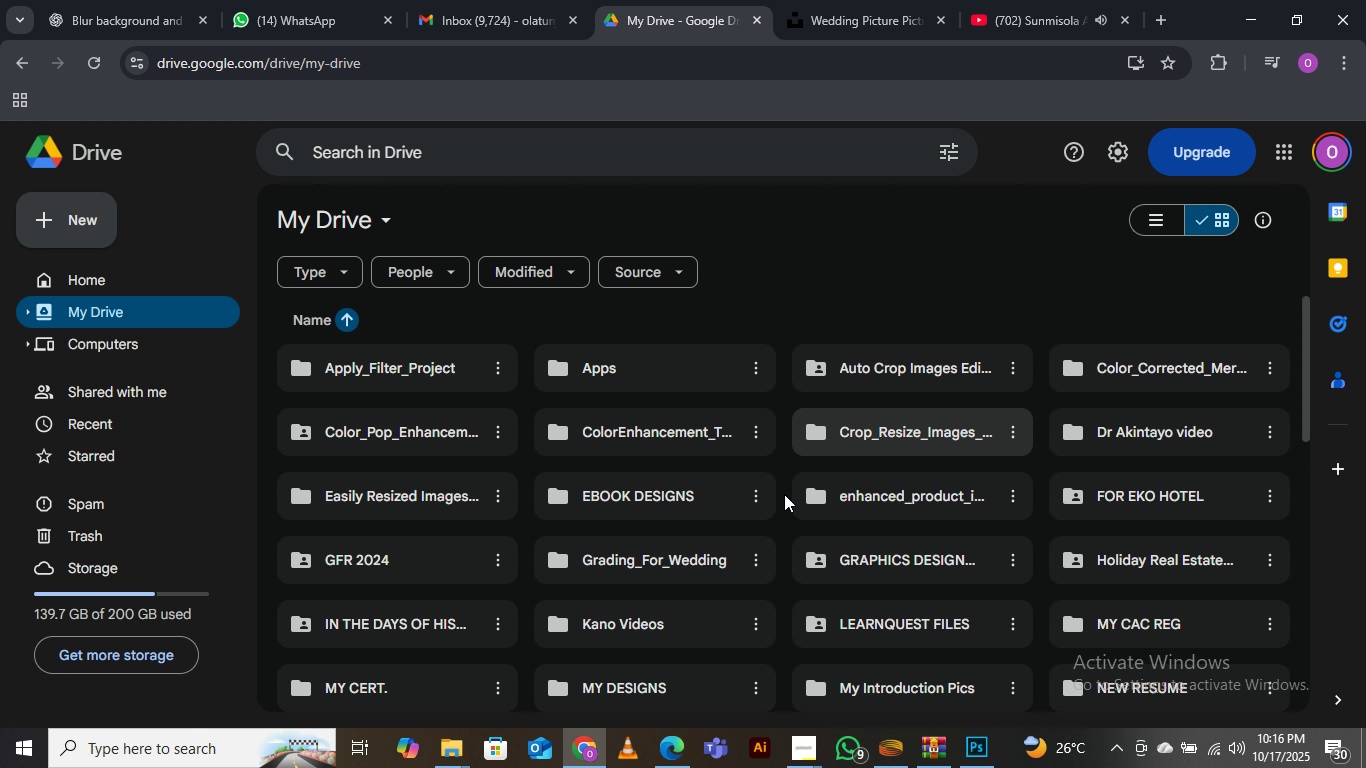 
scroll: coordinate [772, 583], scroll_direction: down, amount: 10.0
 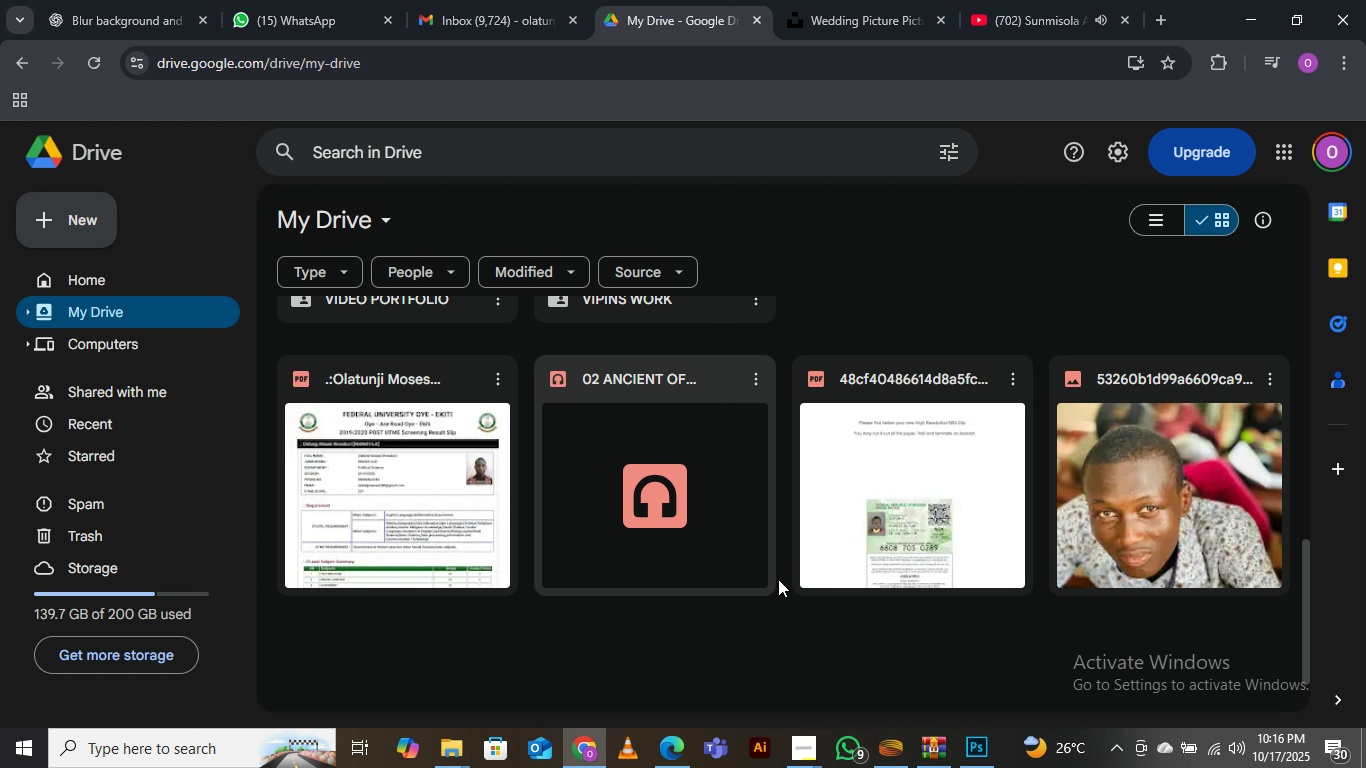 
scroll: coordinate [783, 557], scroll_direction: up, amount: 13.0
 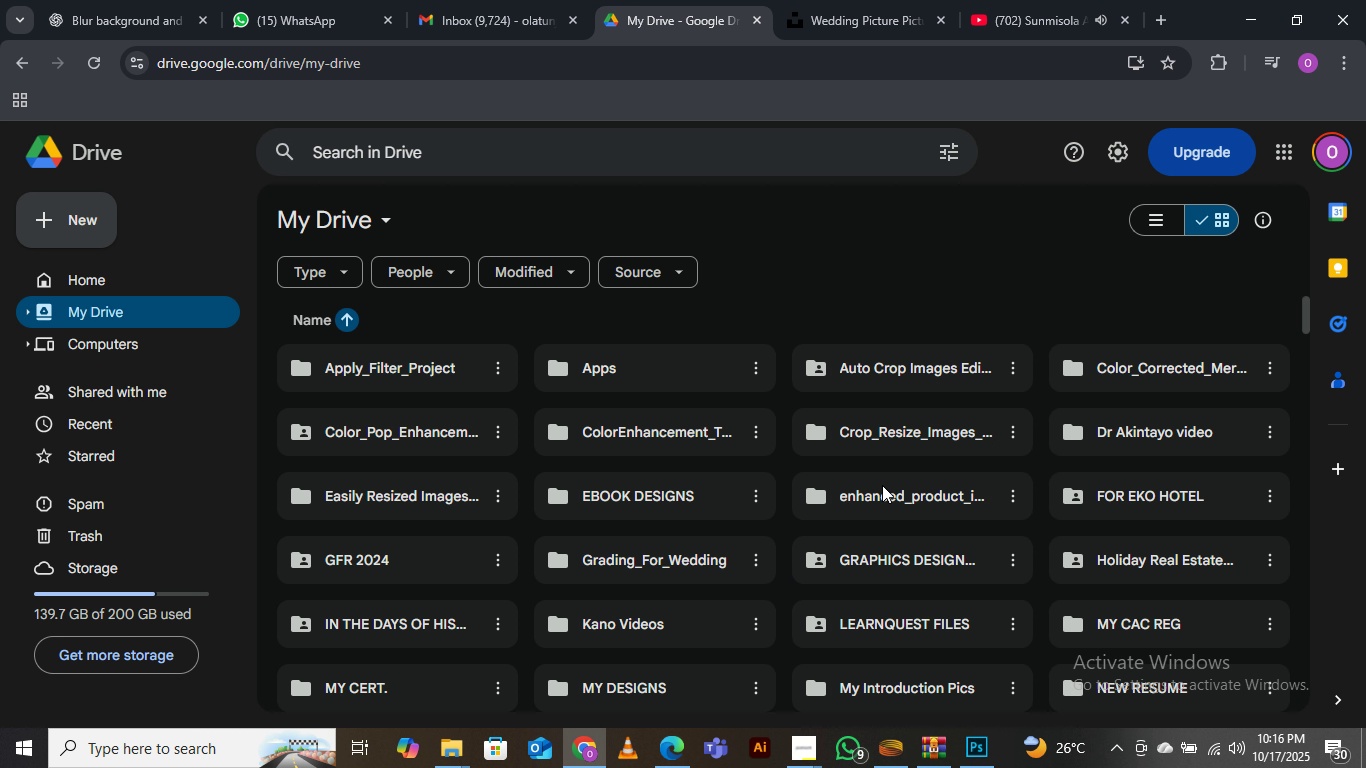 
wait(6.13)
 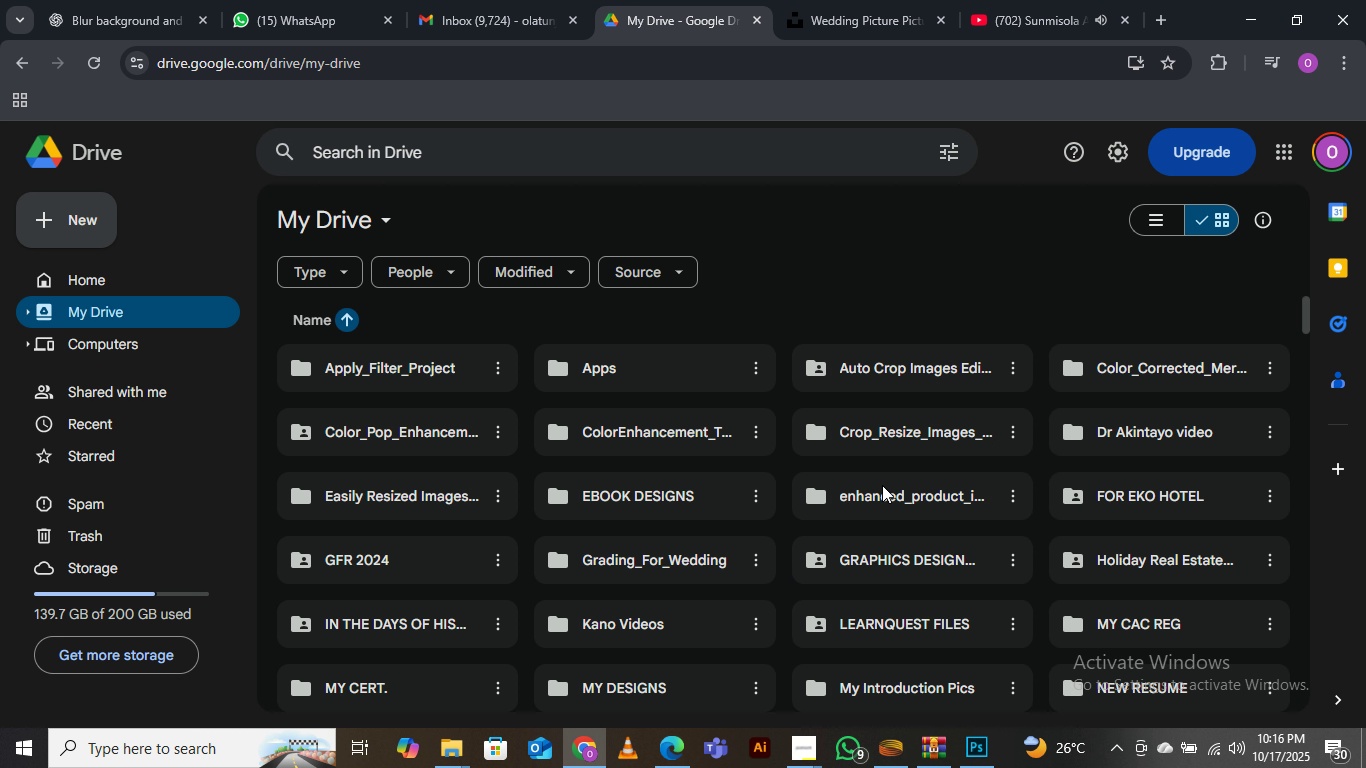 
scroll: coordinate [787, 269], scroll_direction: down, amount: 6.0
 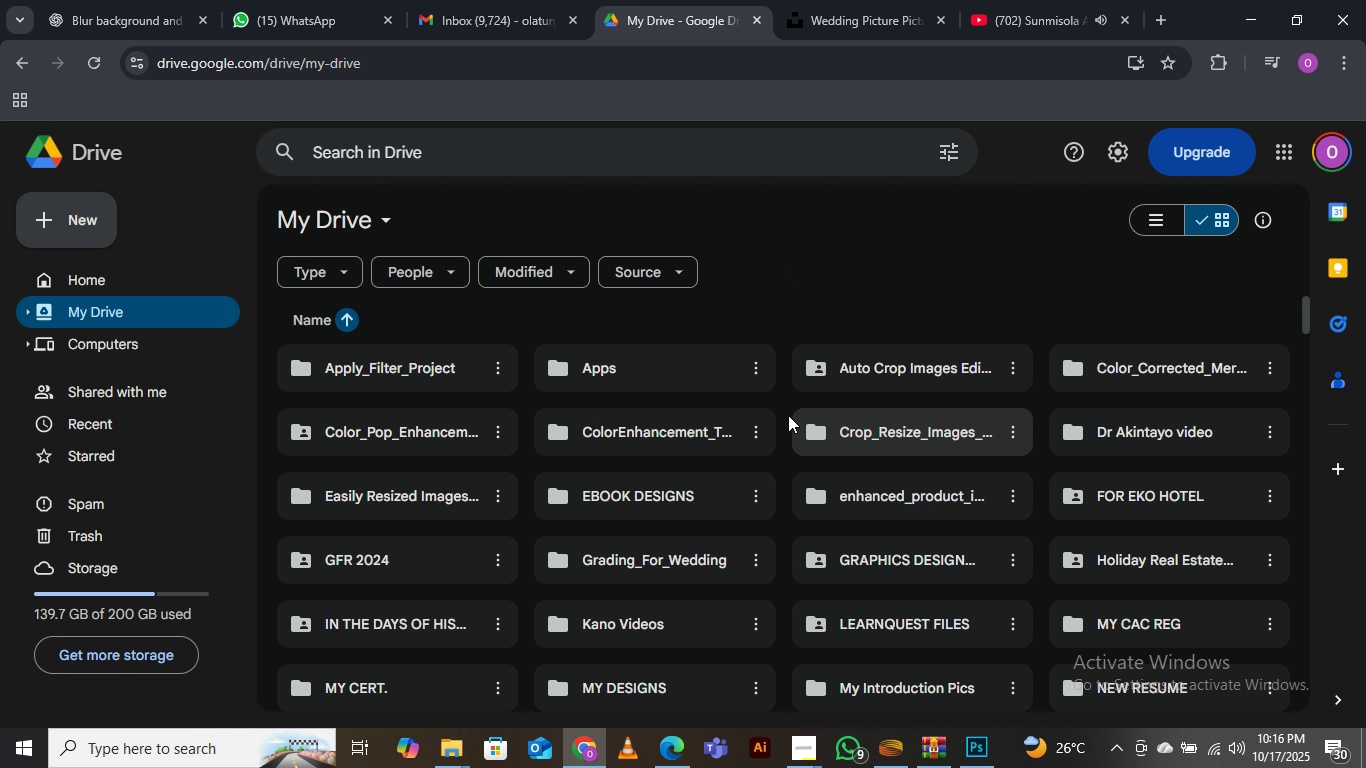 
scroll: coordinate [785, 414], scroll_direction: up, amount: 7.0
 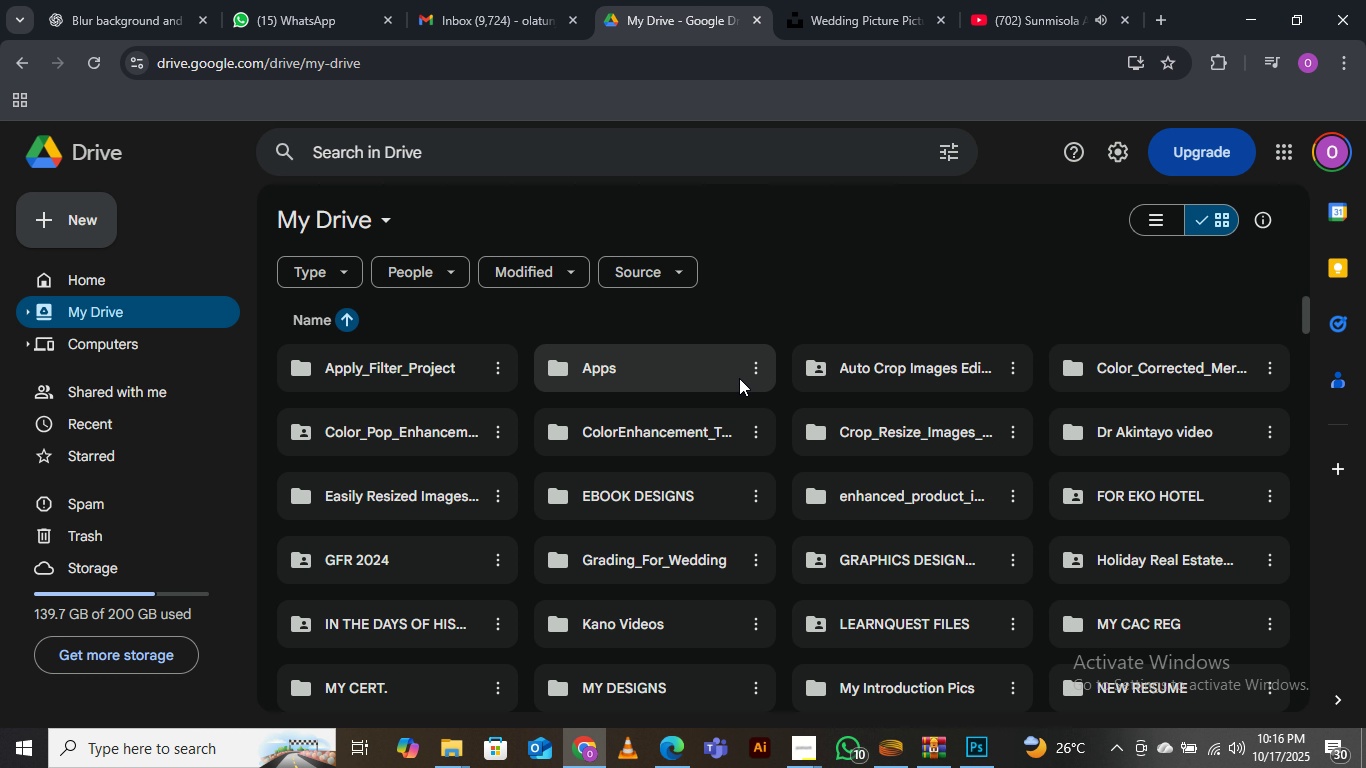 
wait(11.93)
 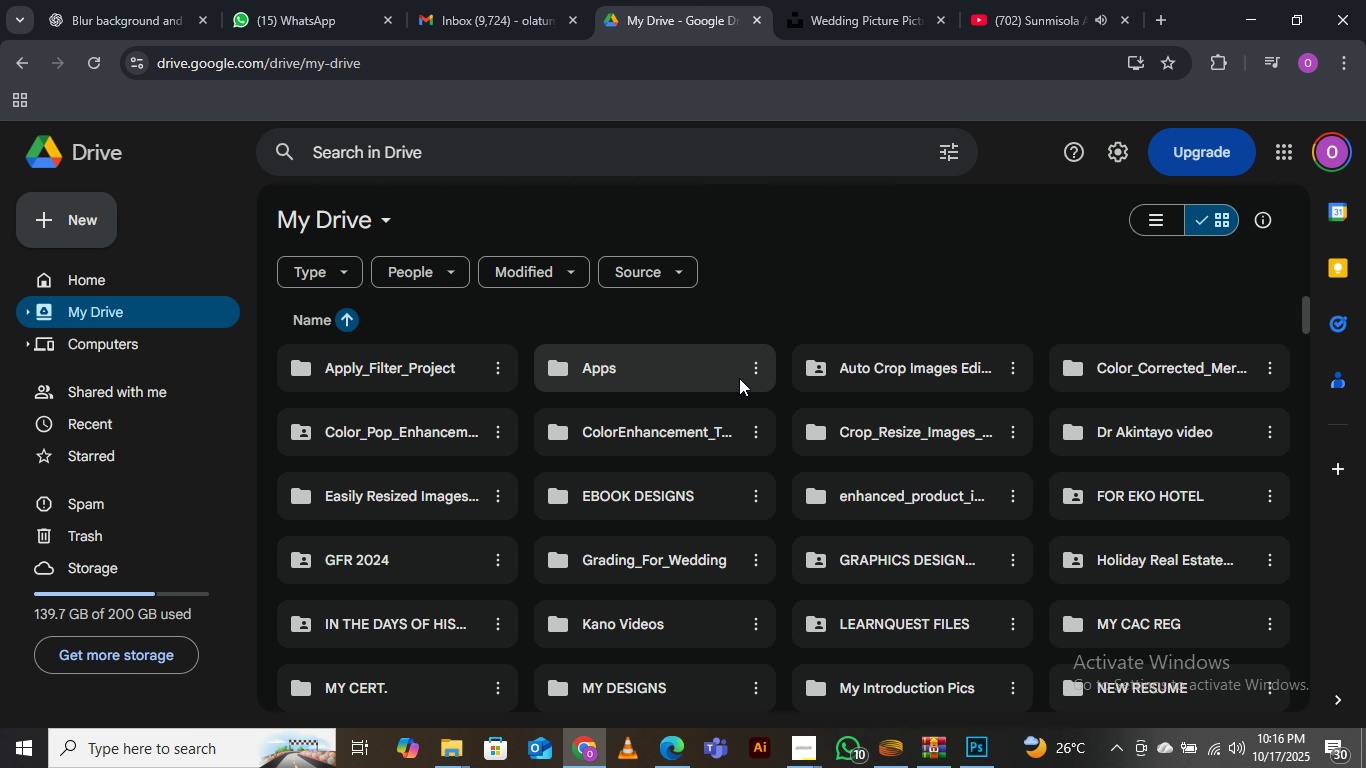 
scroll: coordinate [771, 341], scroll_direction: up, amount: 7.0